 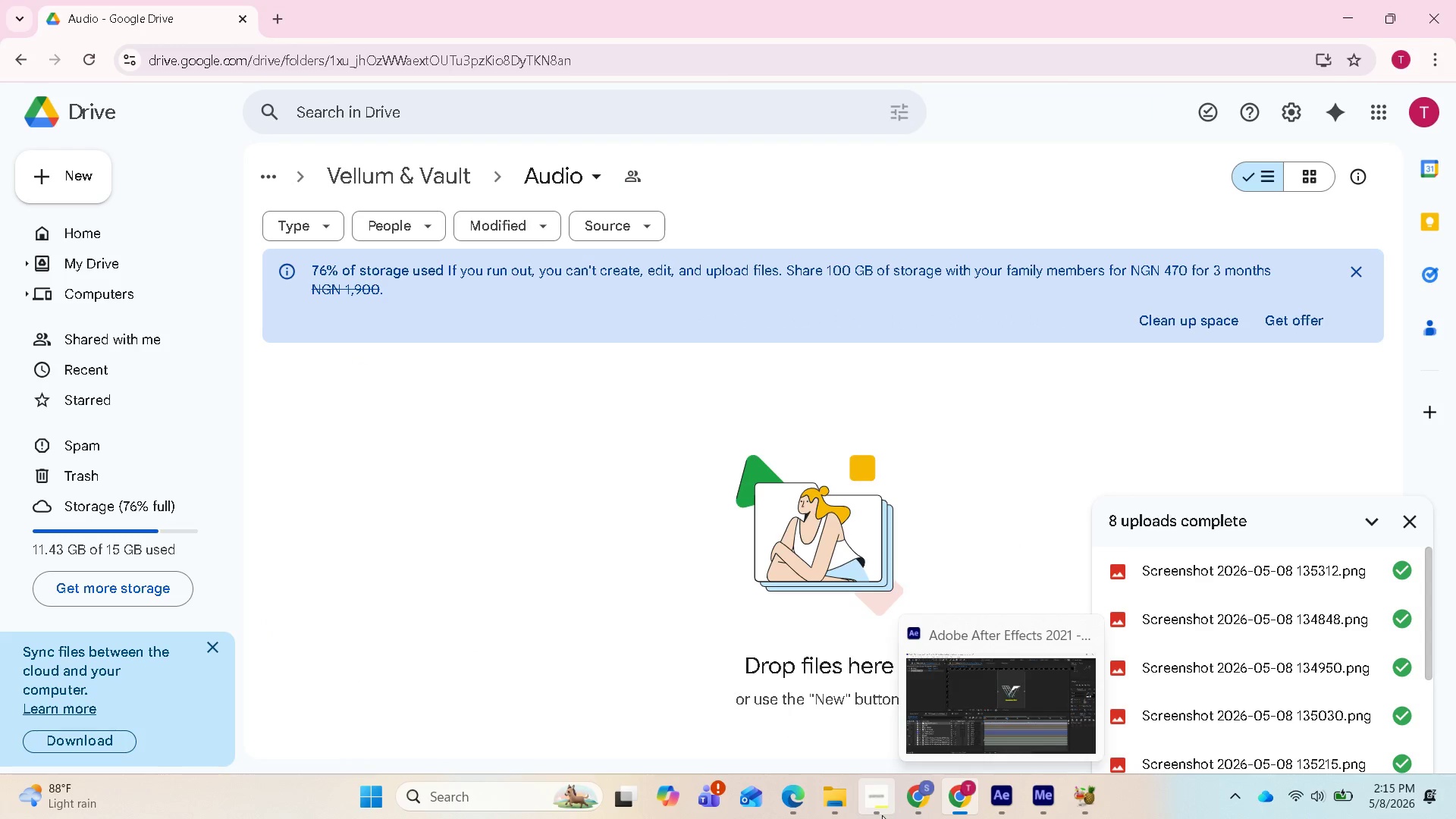 
left_click([1008, 798])
 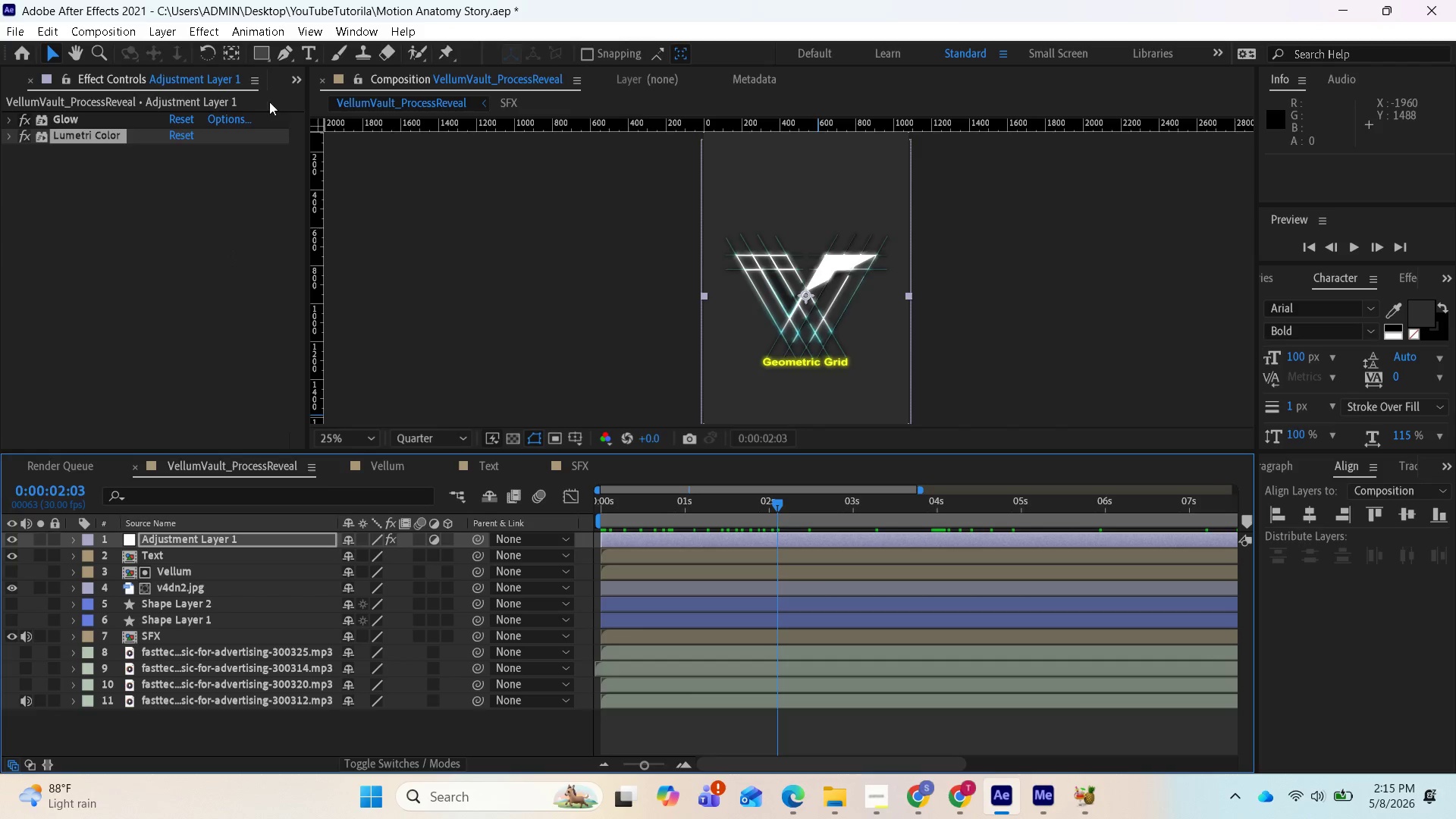 
left_click([295, 81])
 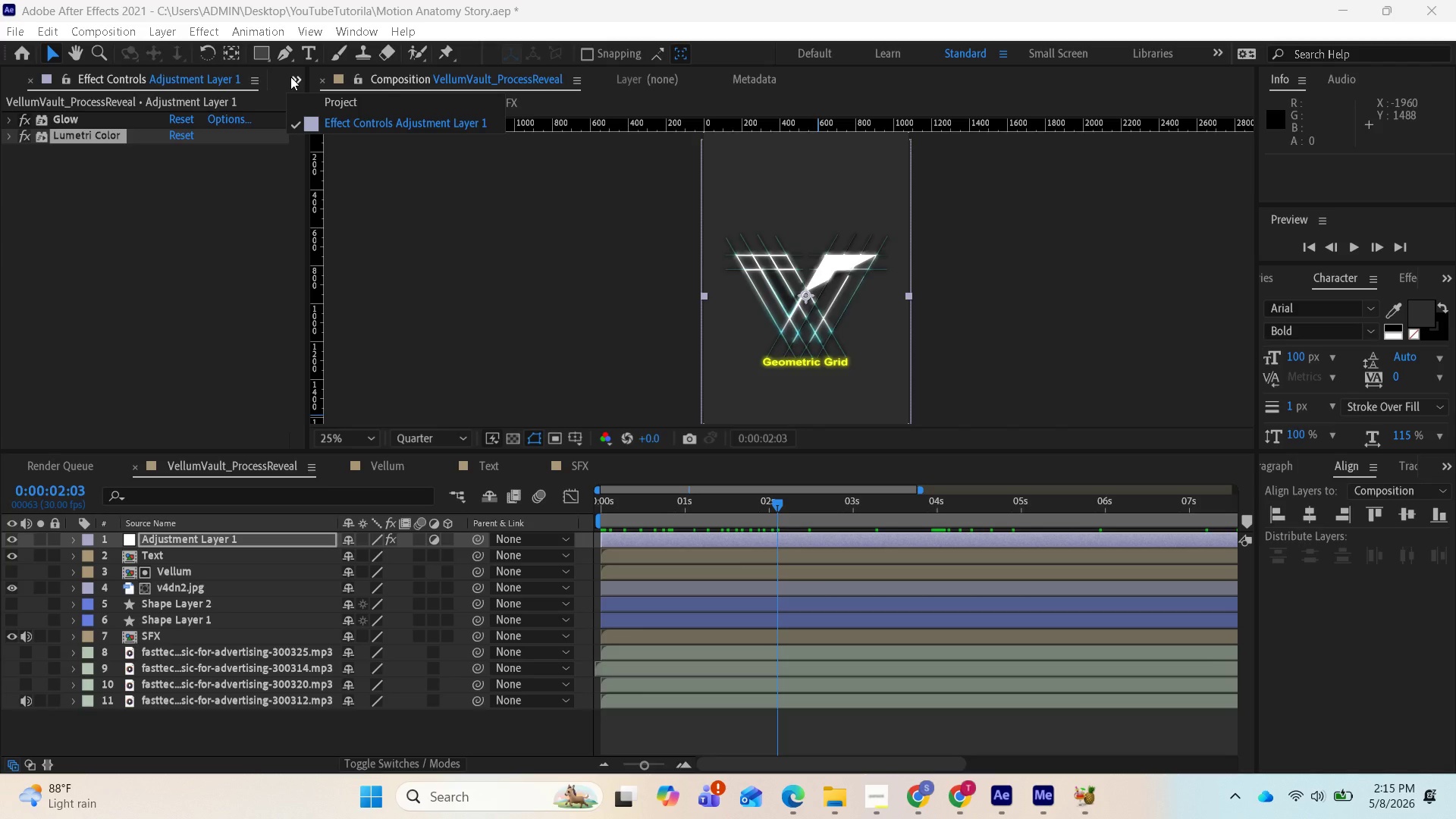 
left_click([290, 77])
 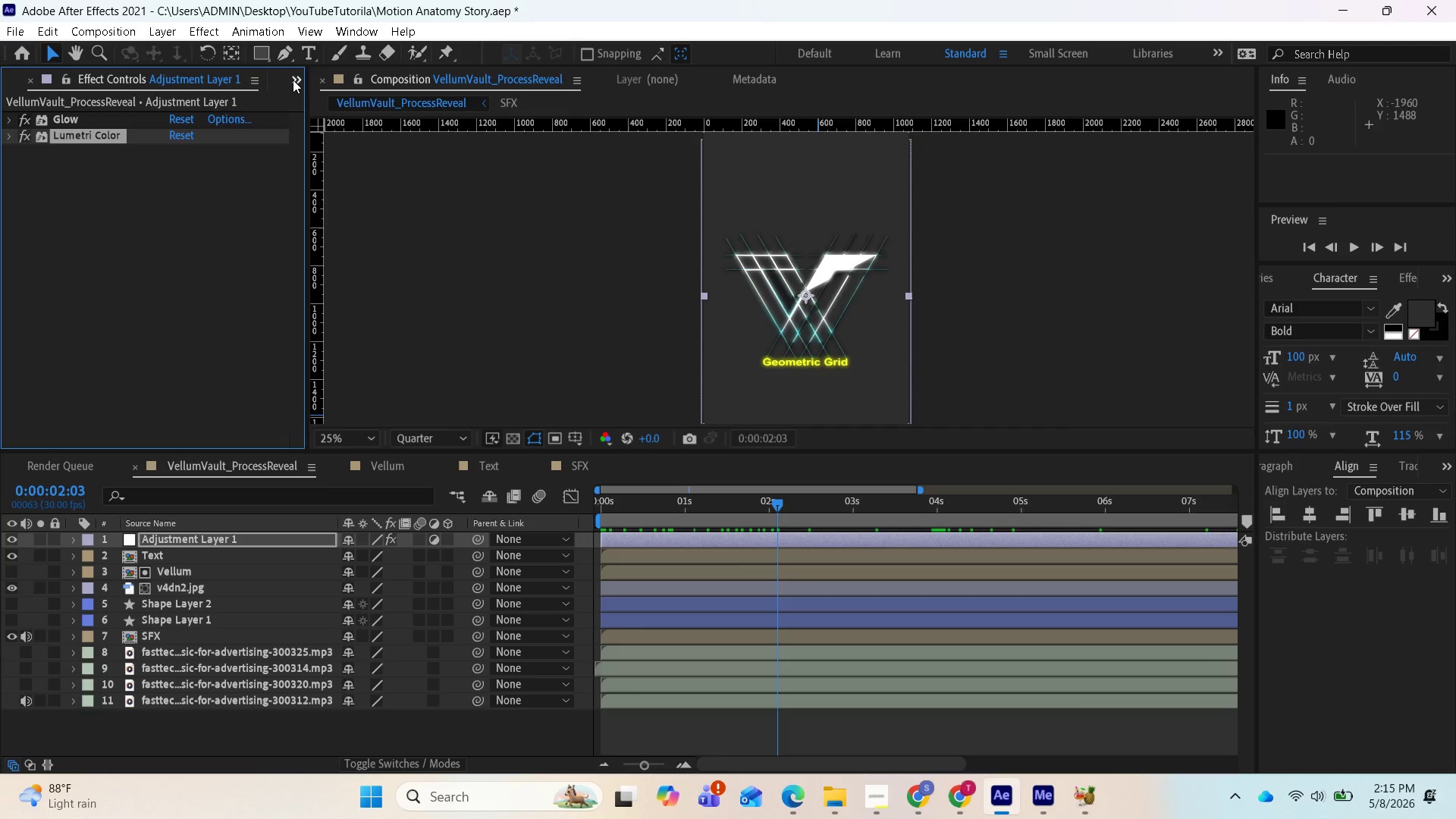 
left_click([293, 80])
 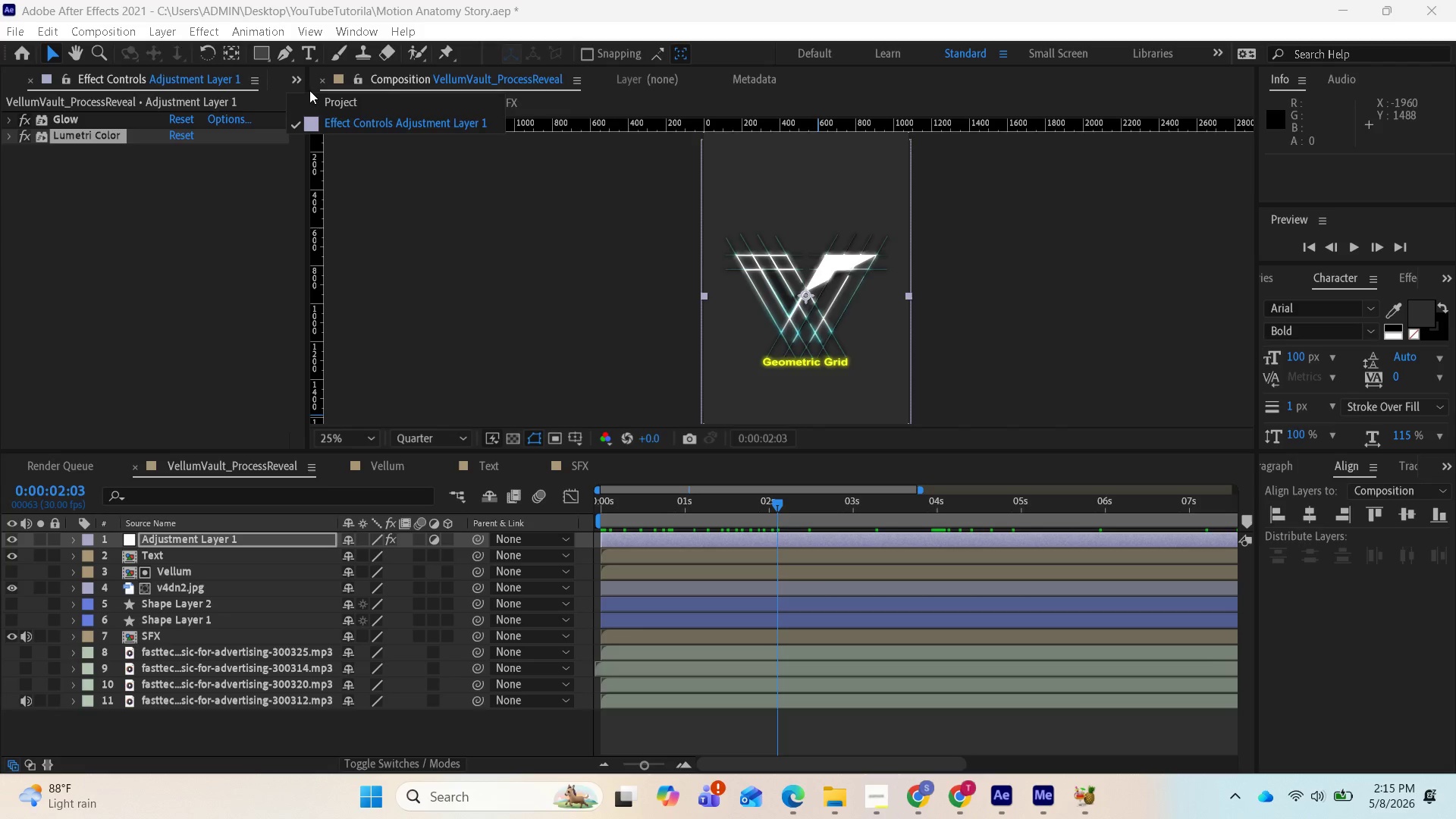 
left_click([315, 94])
 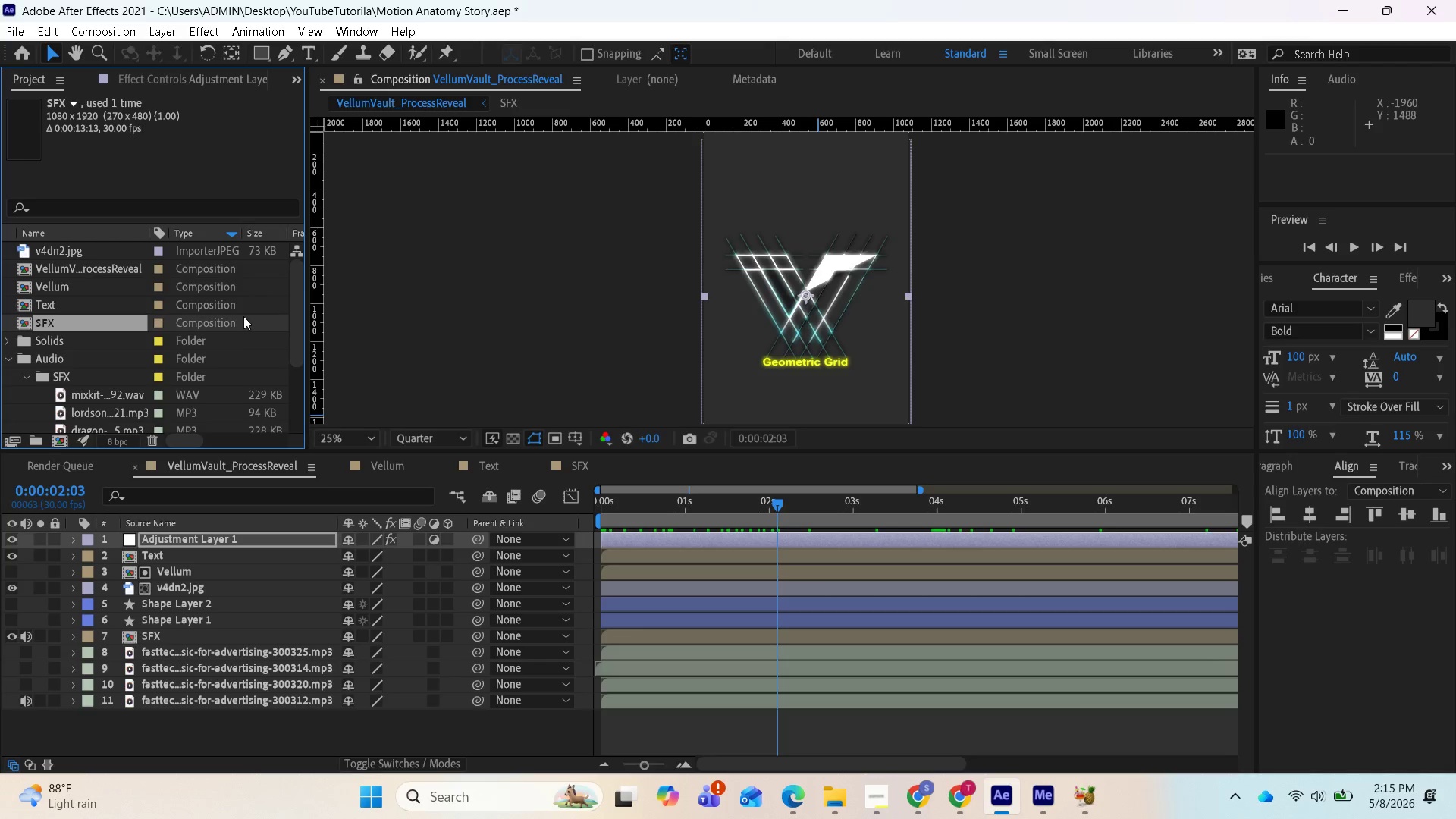 
scroll: coordinate [228, 340], scroll_direction: down, amount: 3.0
 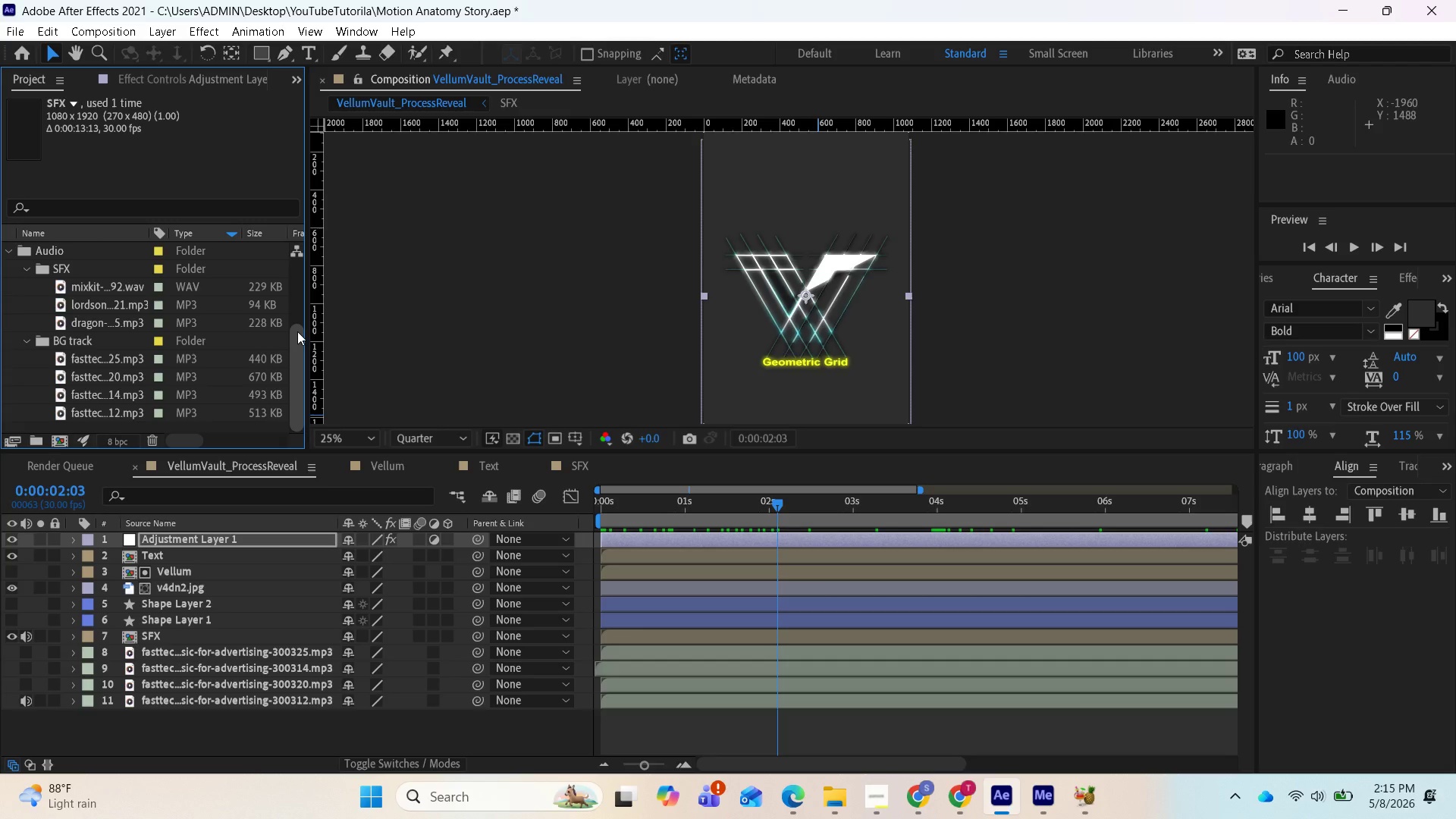 
wait(7.23)
 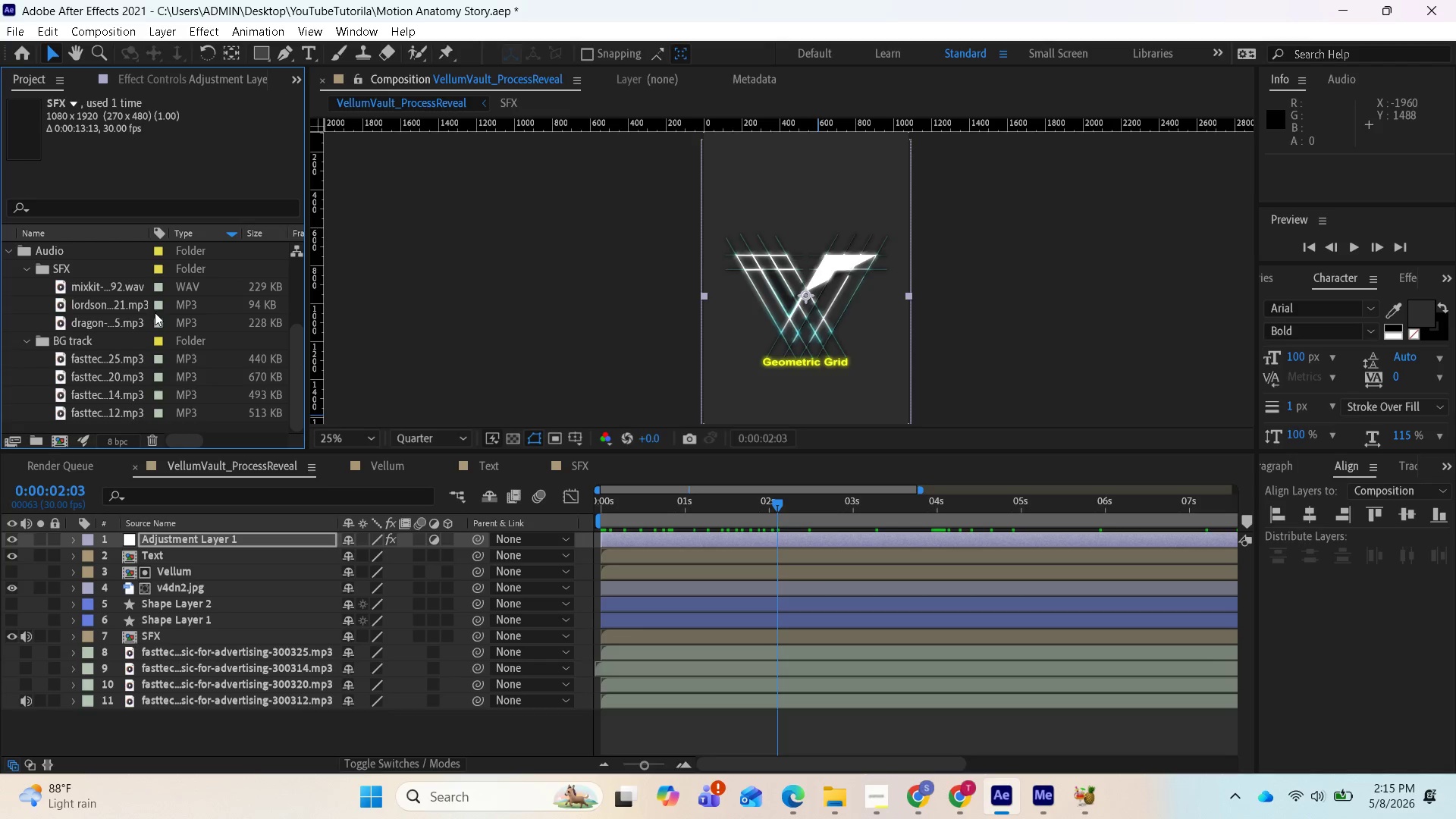 
left_click_drag(start_coordinate=[306, 328], to_coordinate=[413, 358])
 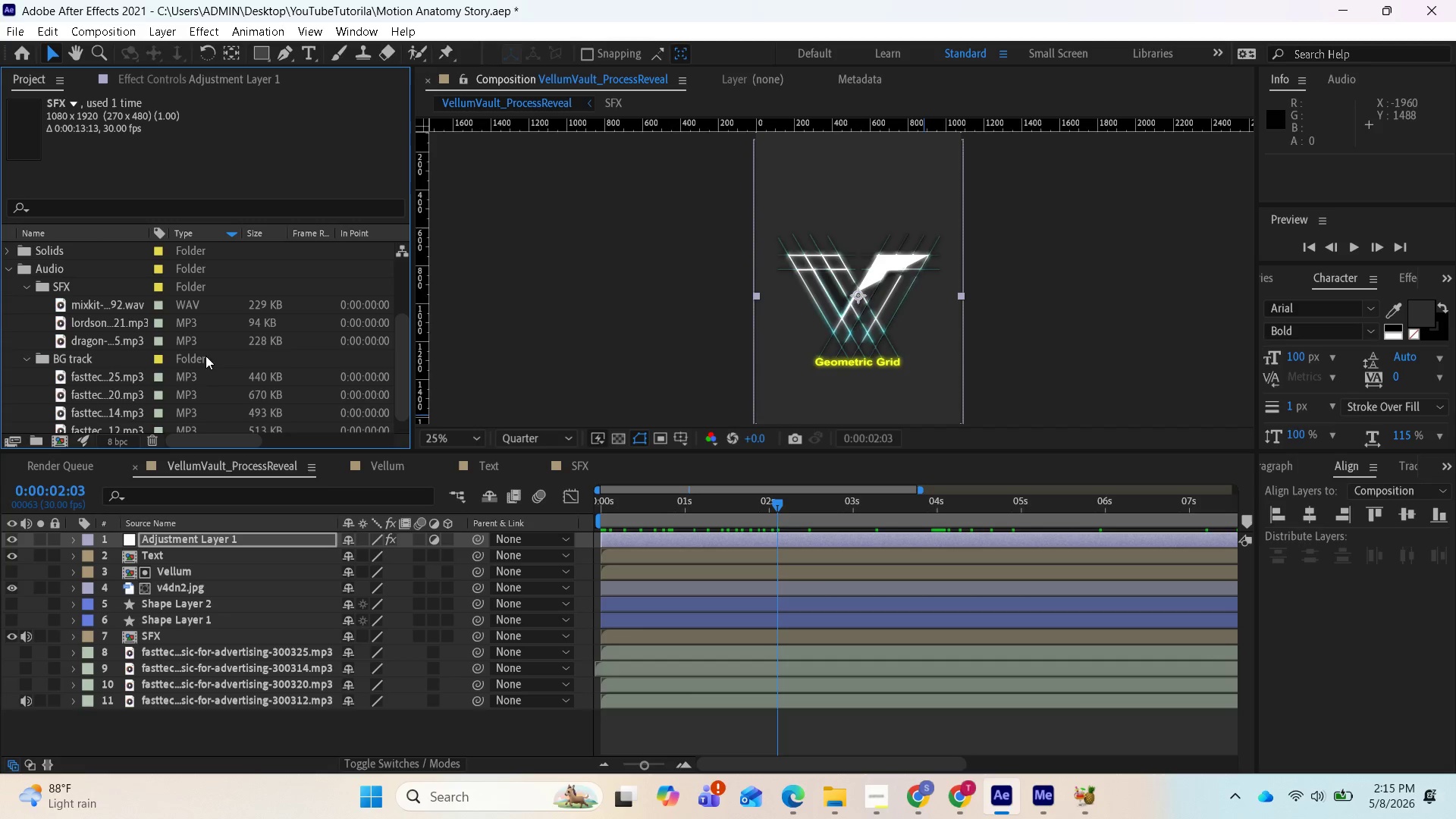 
wait(12.01)
 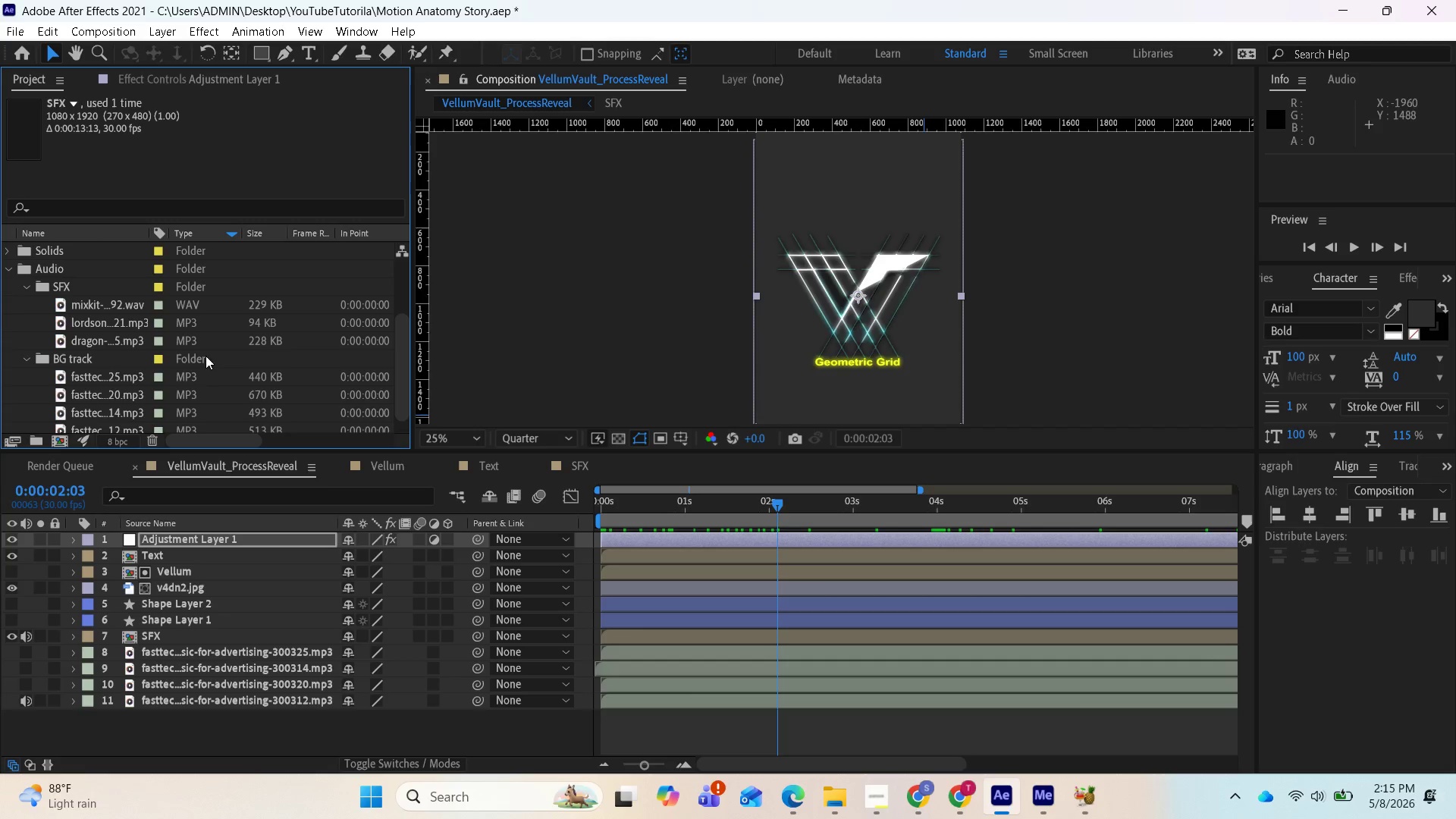 
key(PrintScreen)
 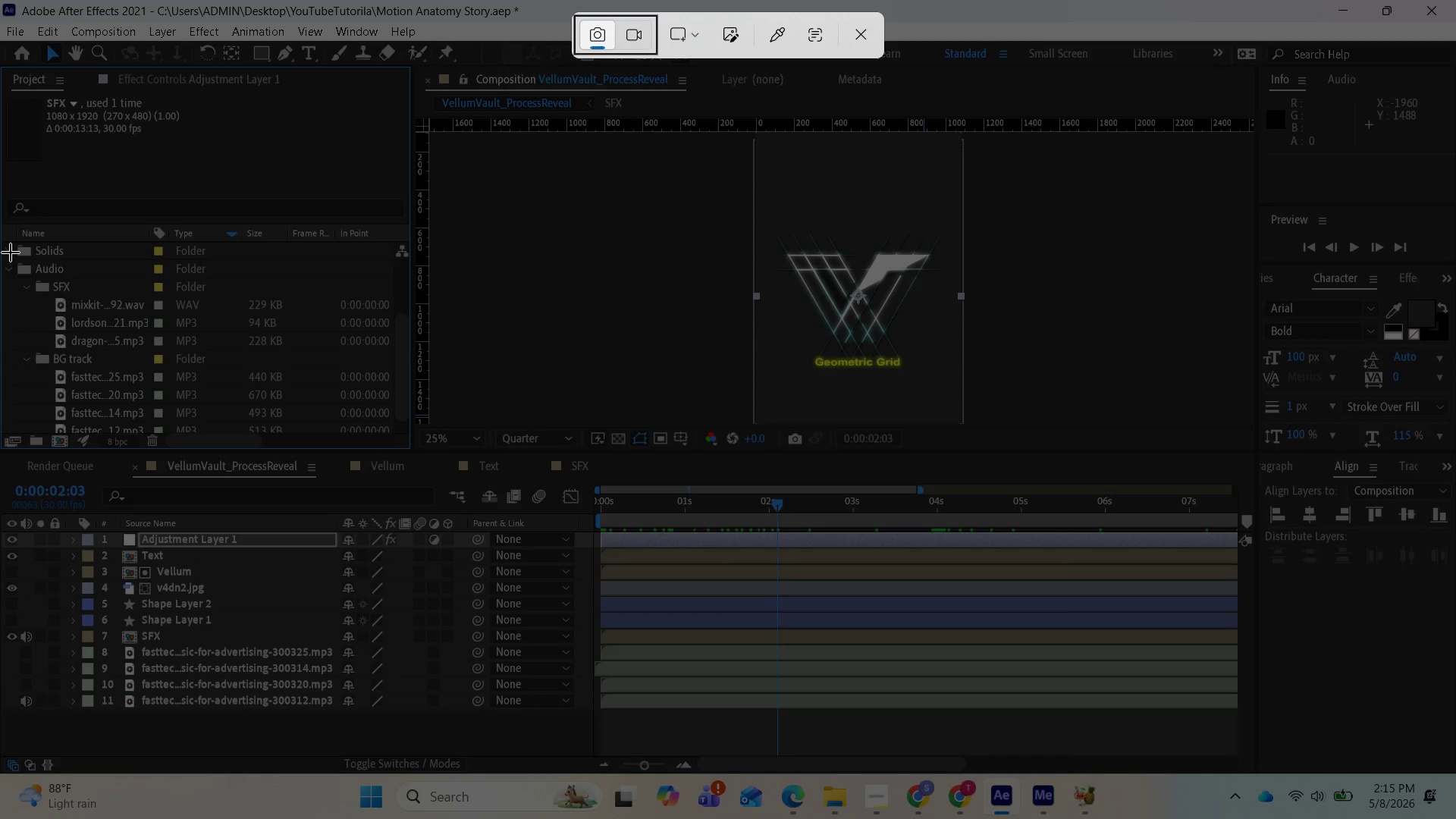 
left_click_drag(start_coordinate=[8, 250], to_coordinate=[406, 447])
 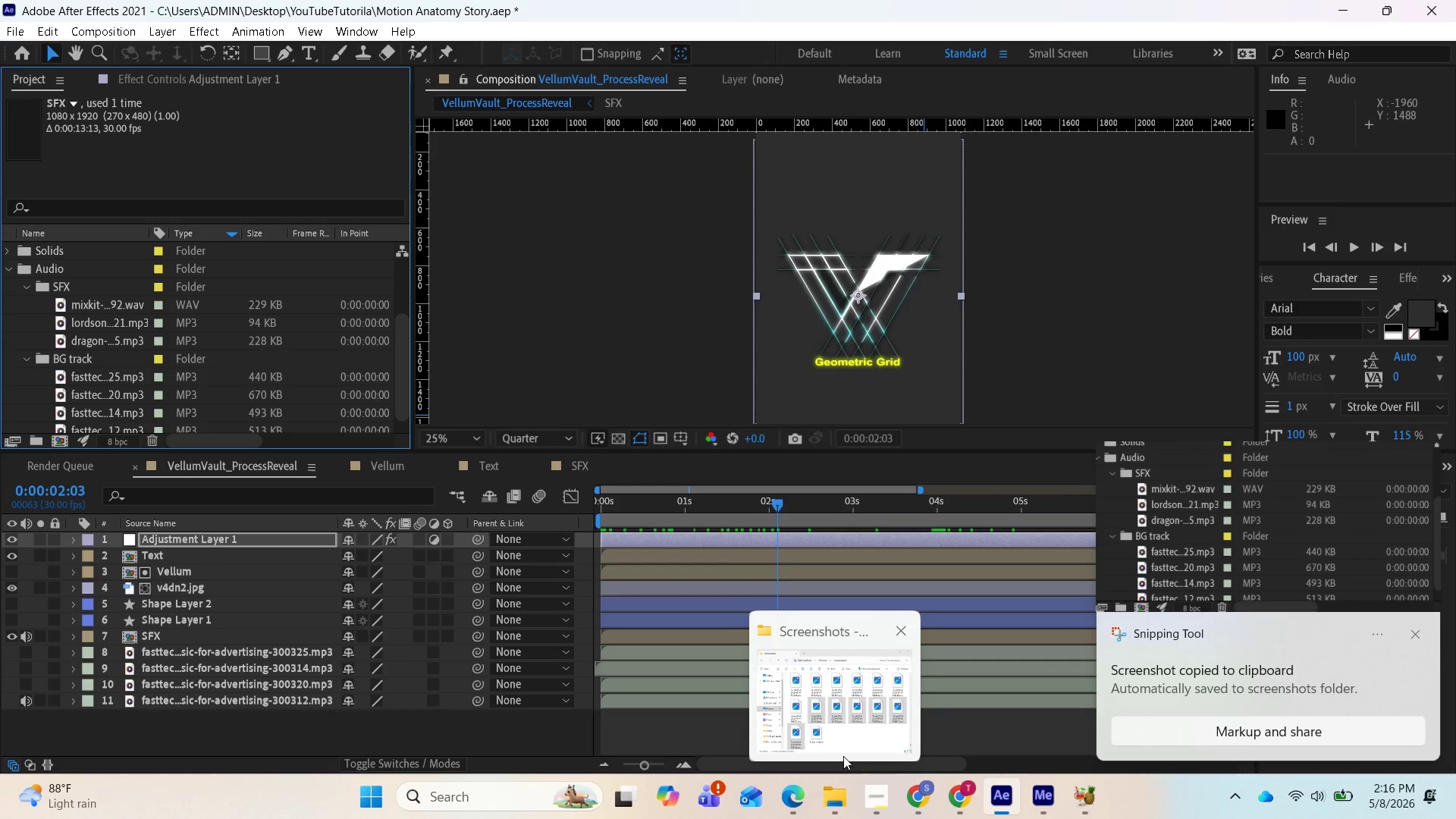 
wait(6.66)
 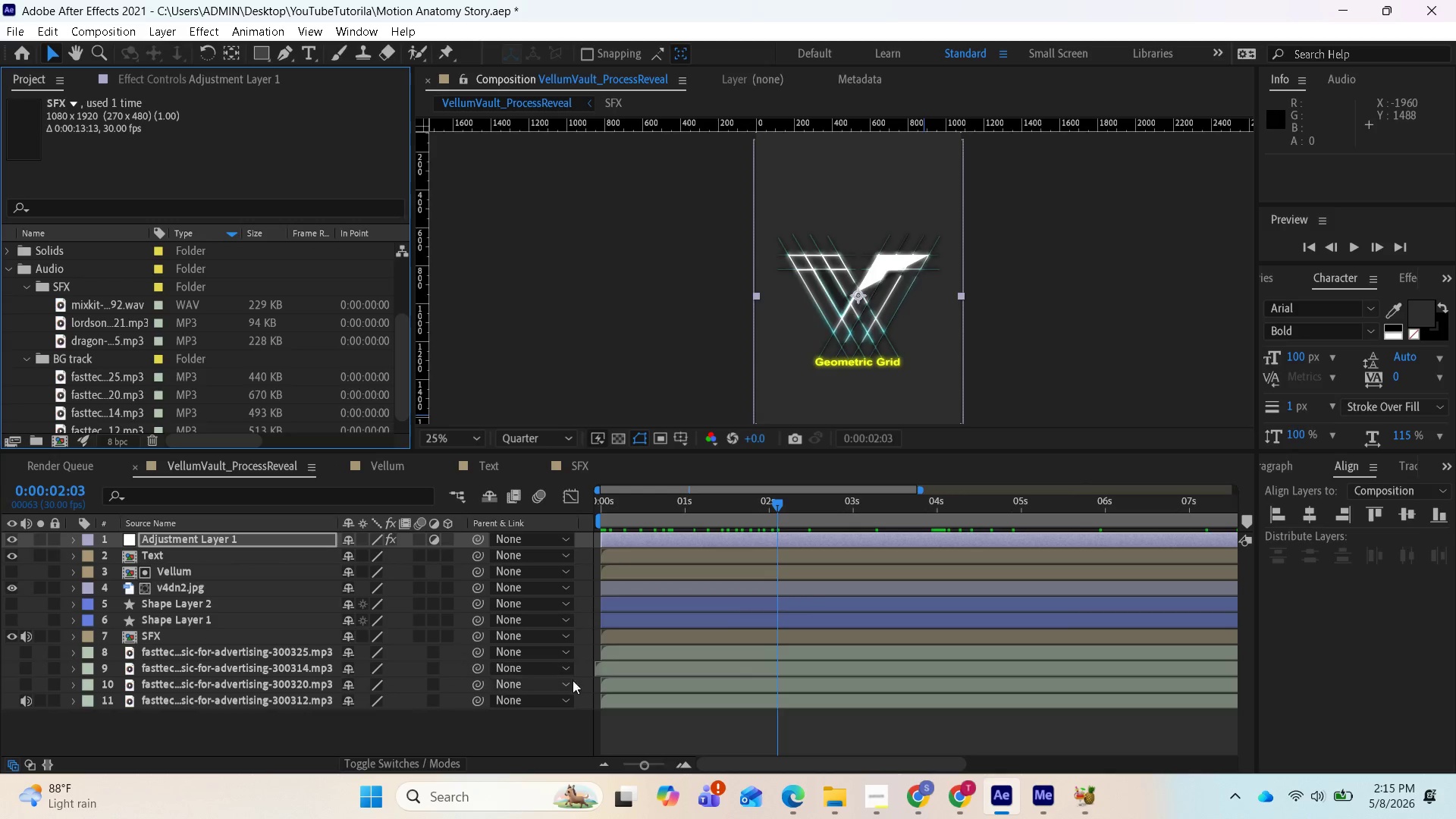 
left_click([866, 740])
 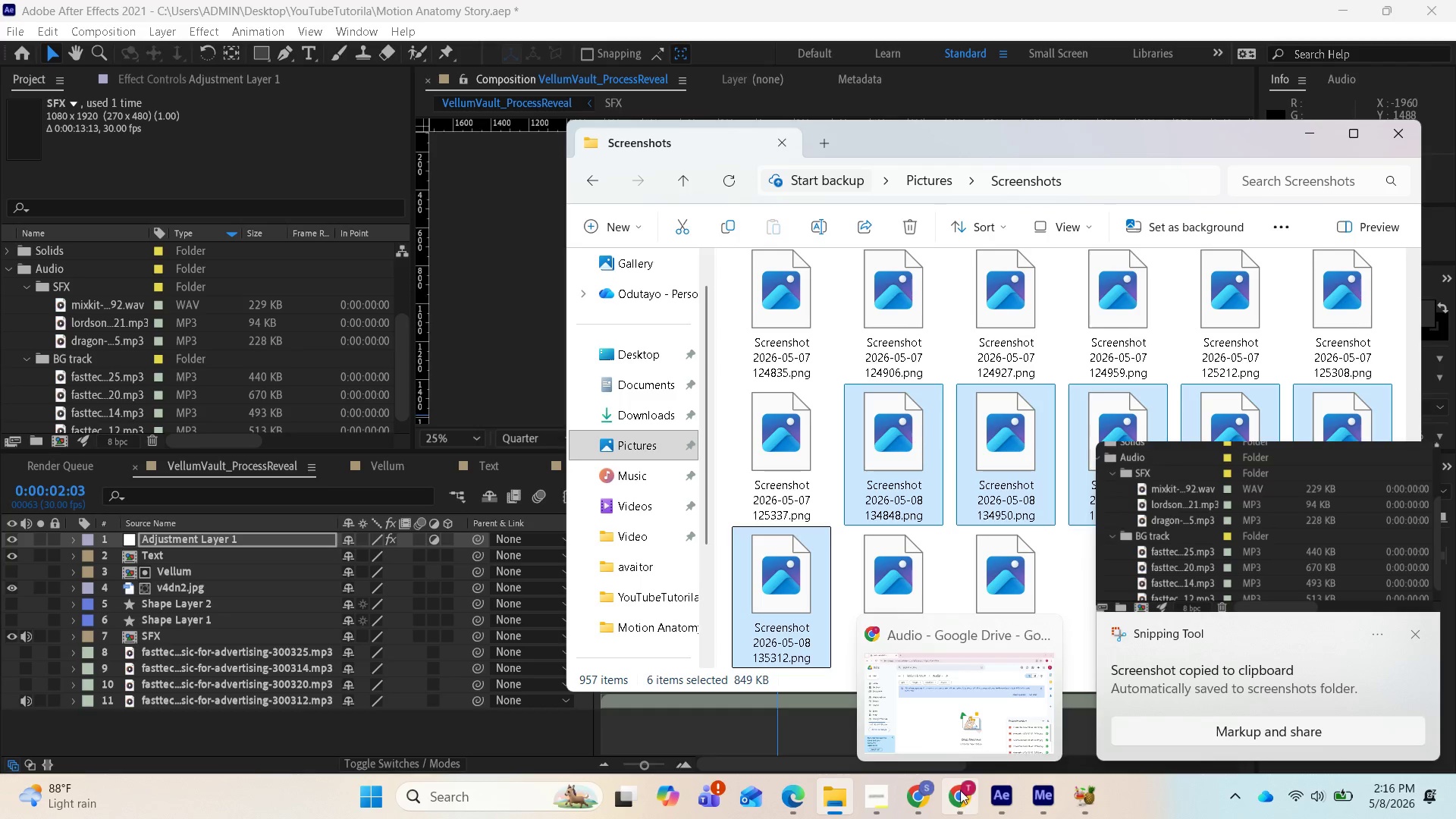 
left_click([936, 737])
 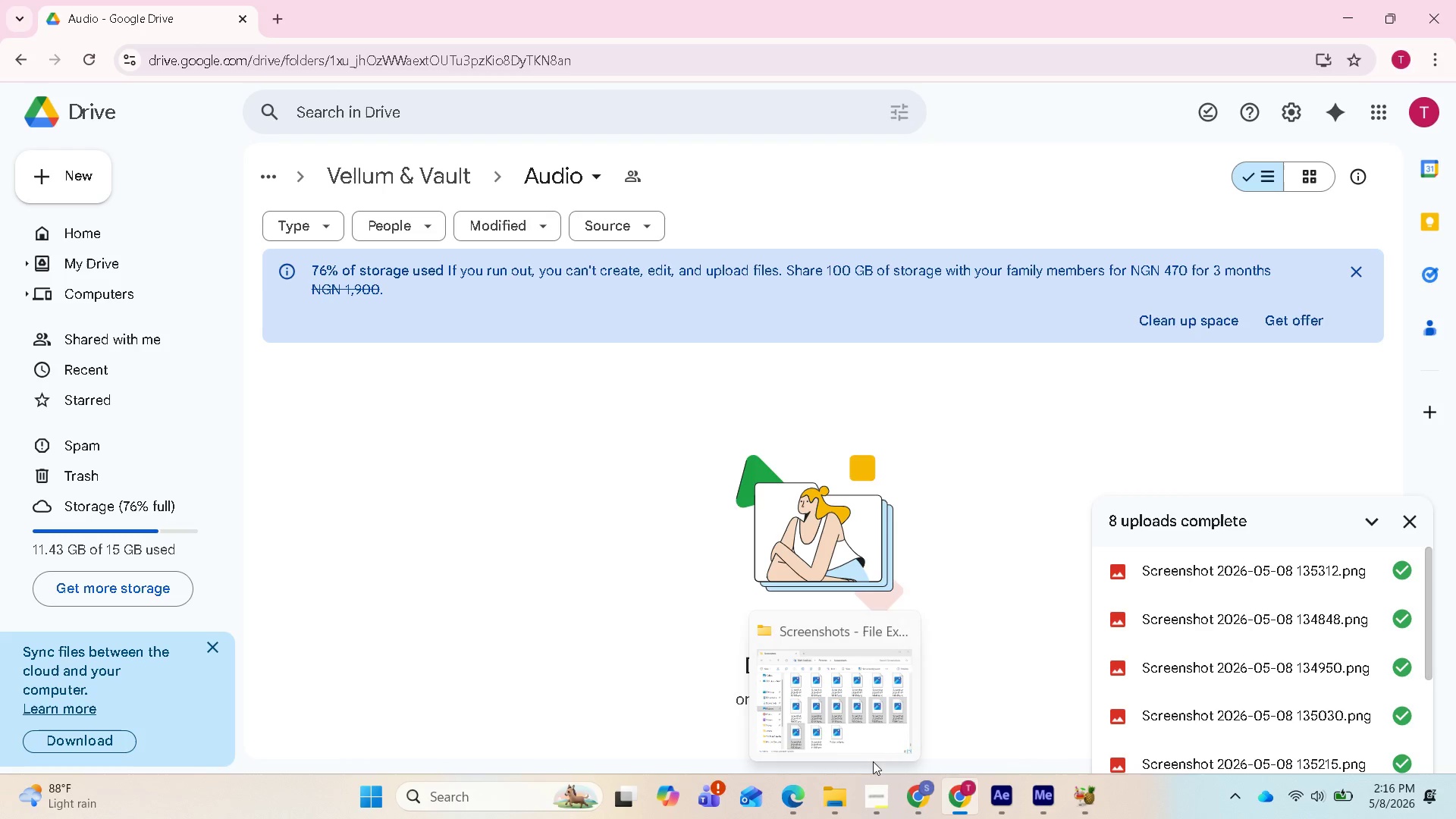 
left_click([865, 742])
 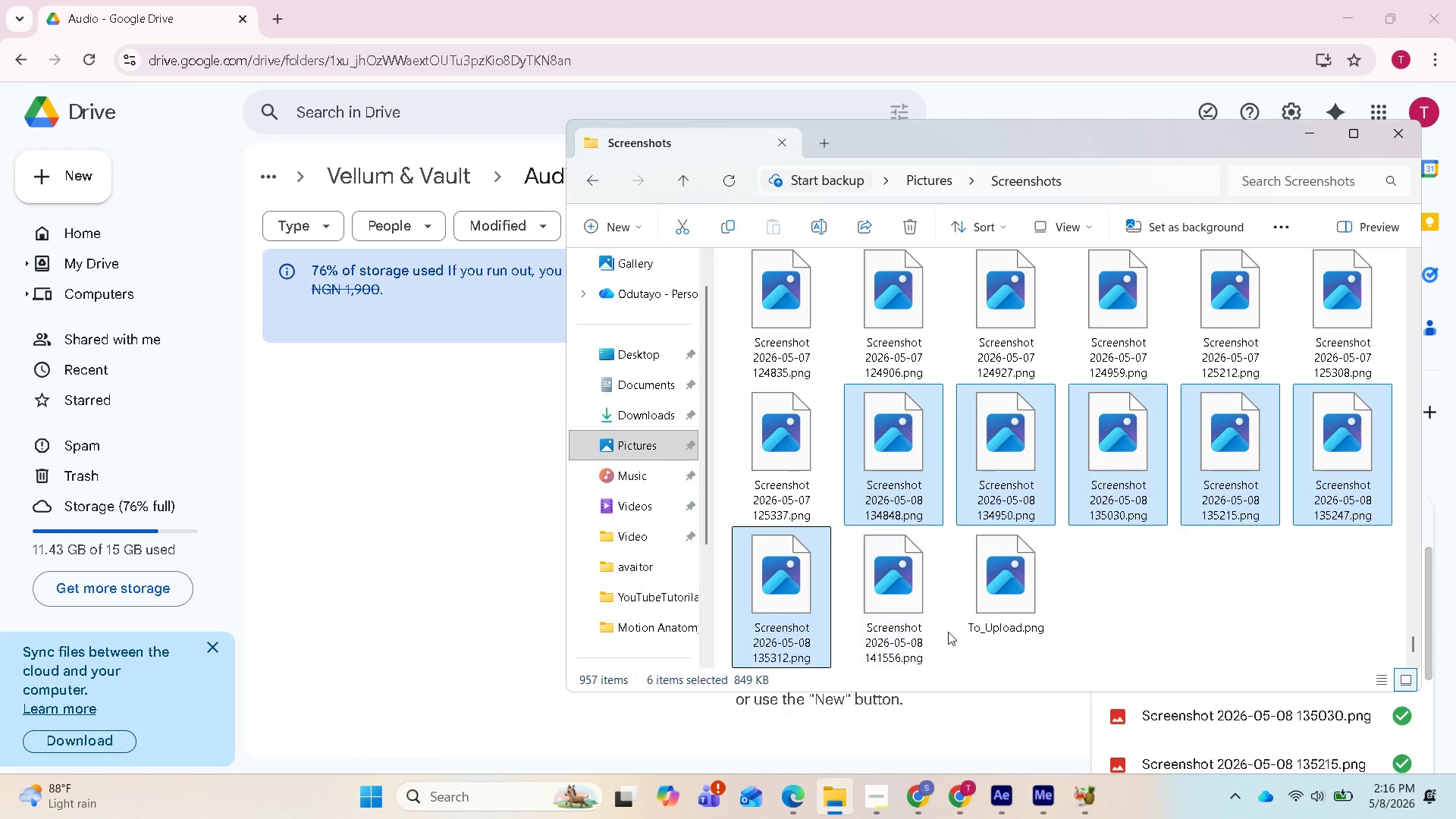 
left_click([1006, 661])
 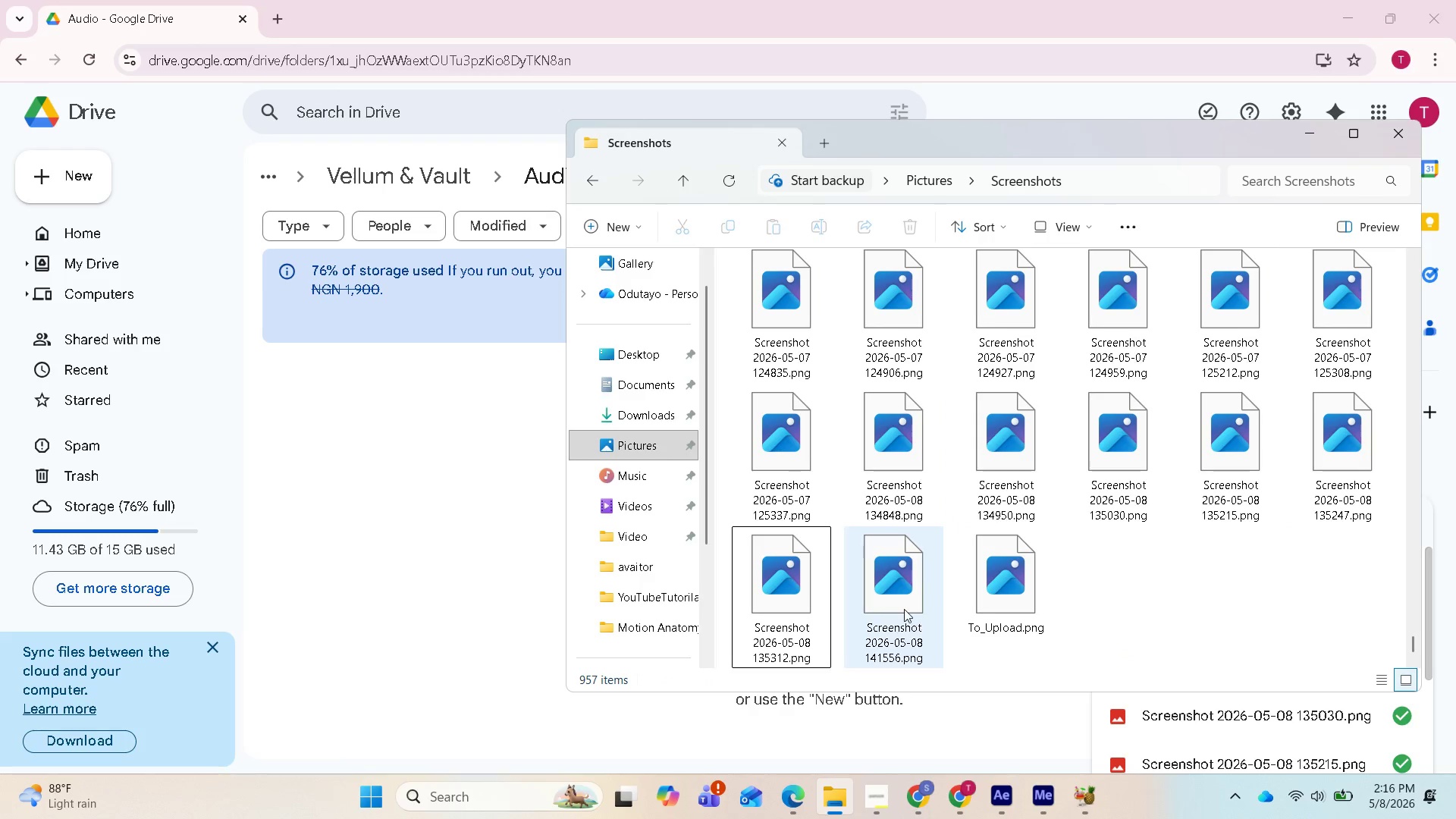 
left_click_drag(start_coordinate=[904, 609], to_coordinate=[381, 548])
 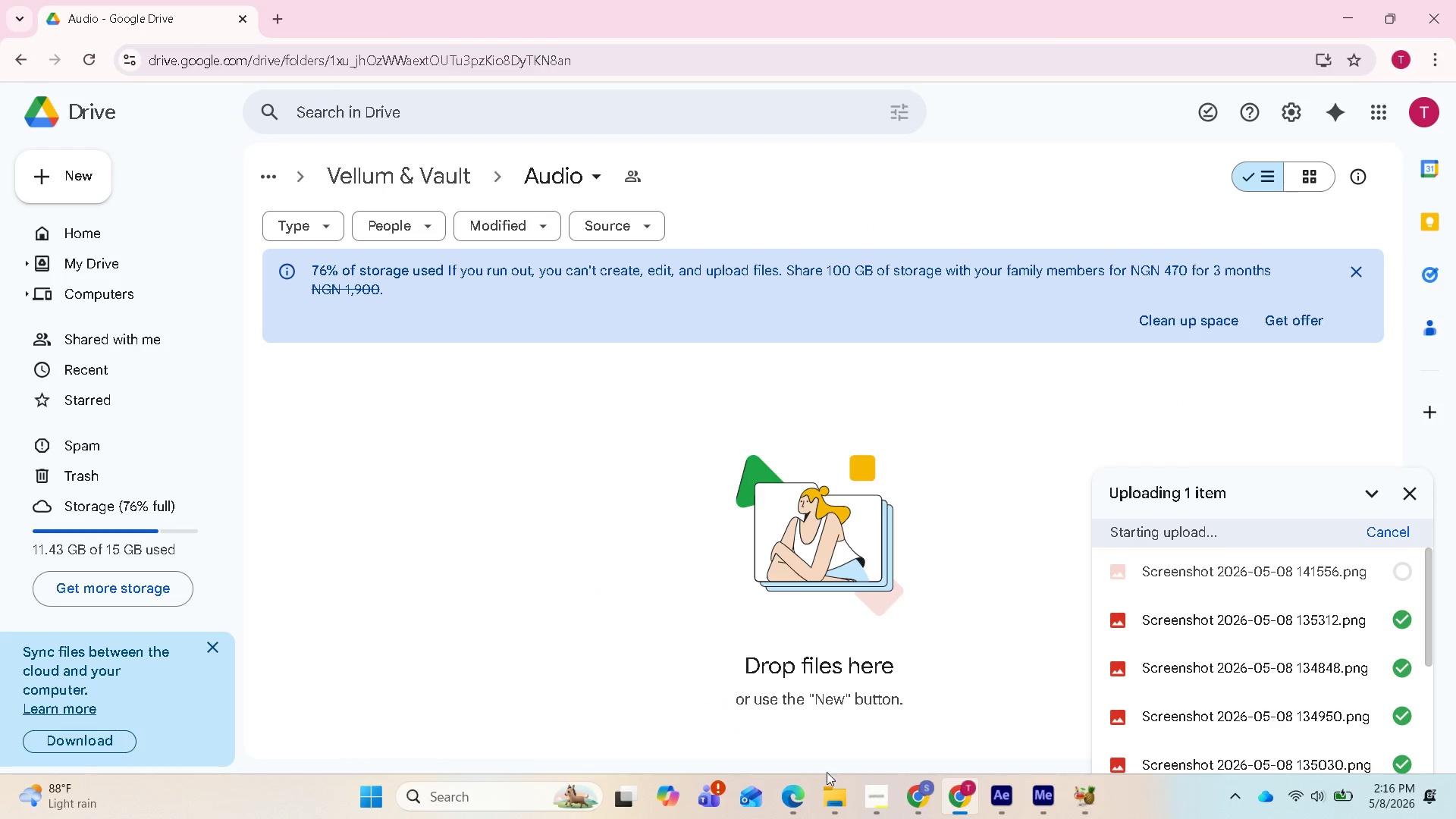 
mouse_move([832, 787])
 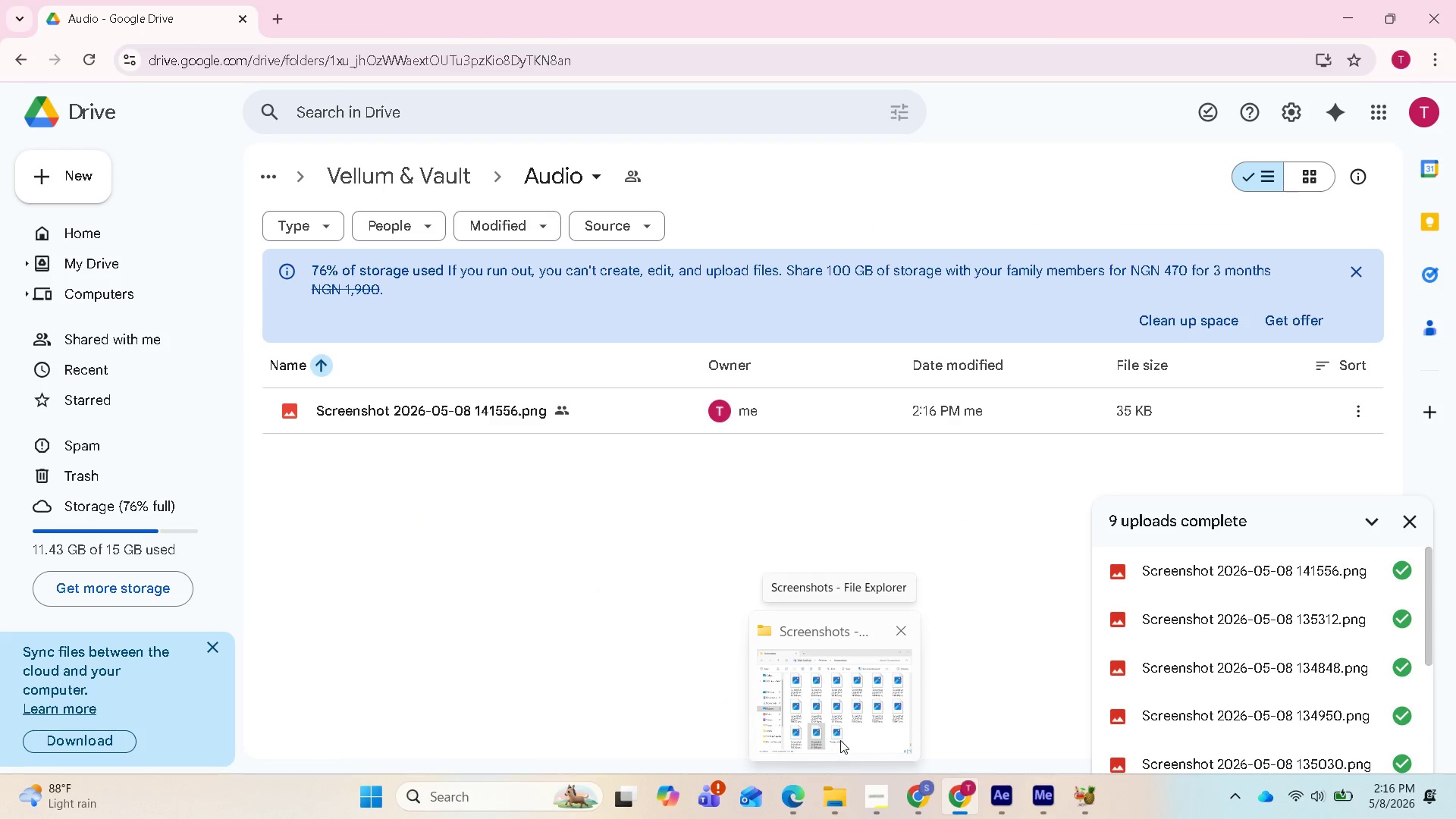 
left_click([841, 739])
 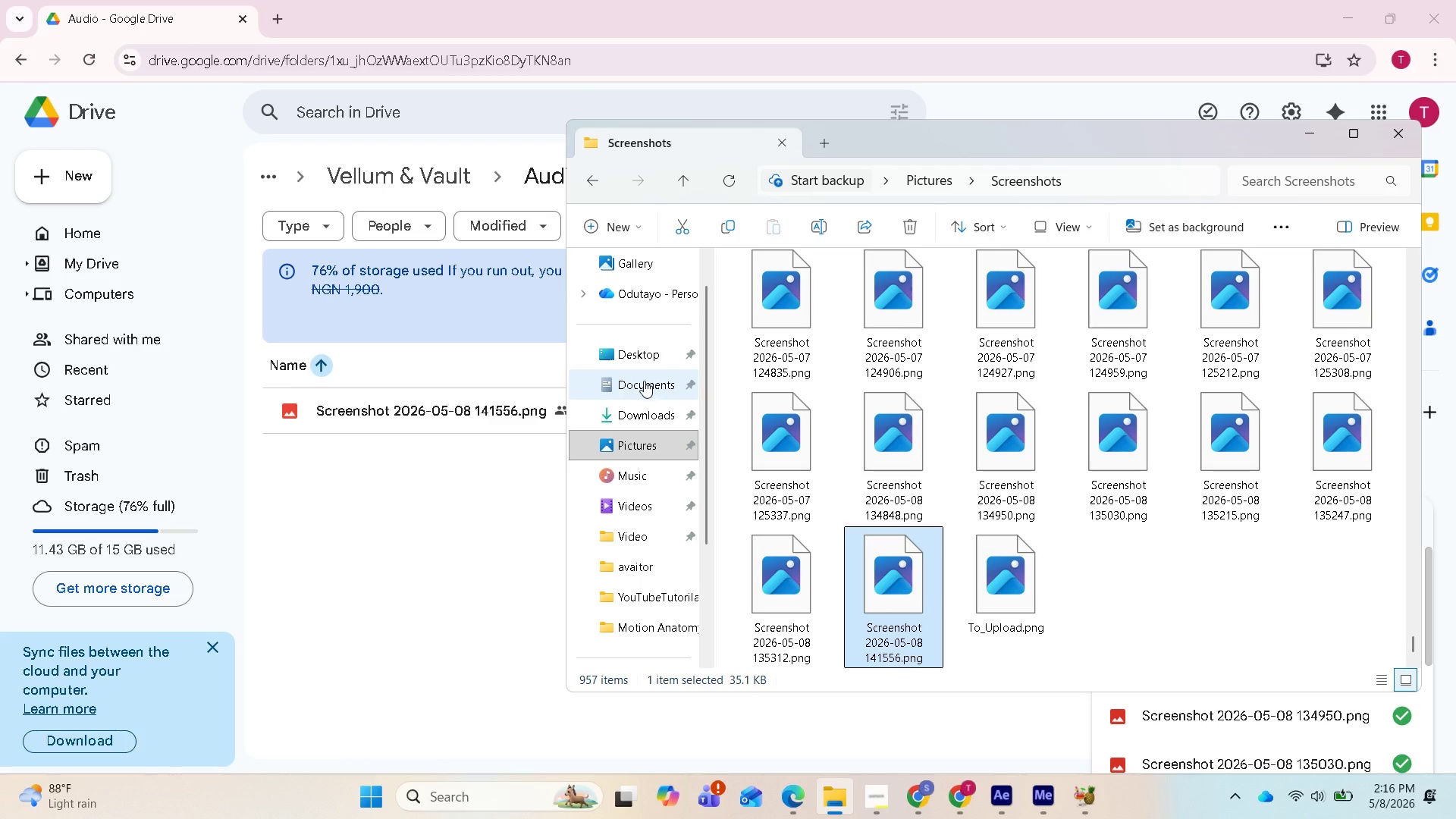 
left_click([635, 406])
 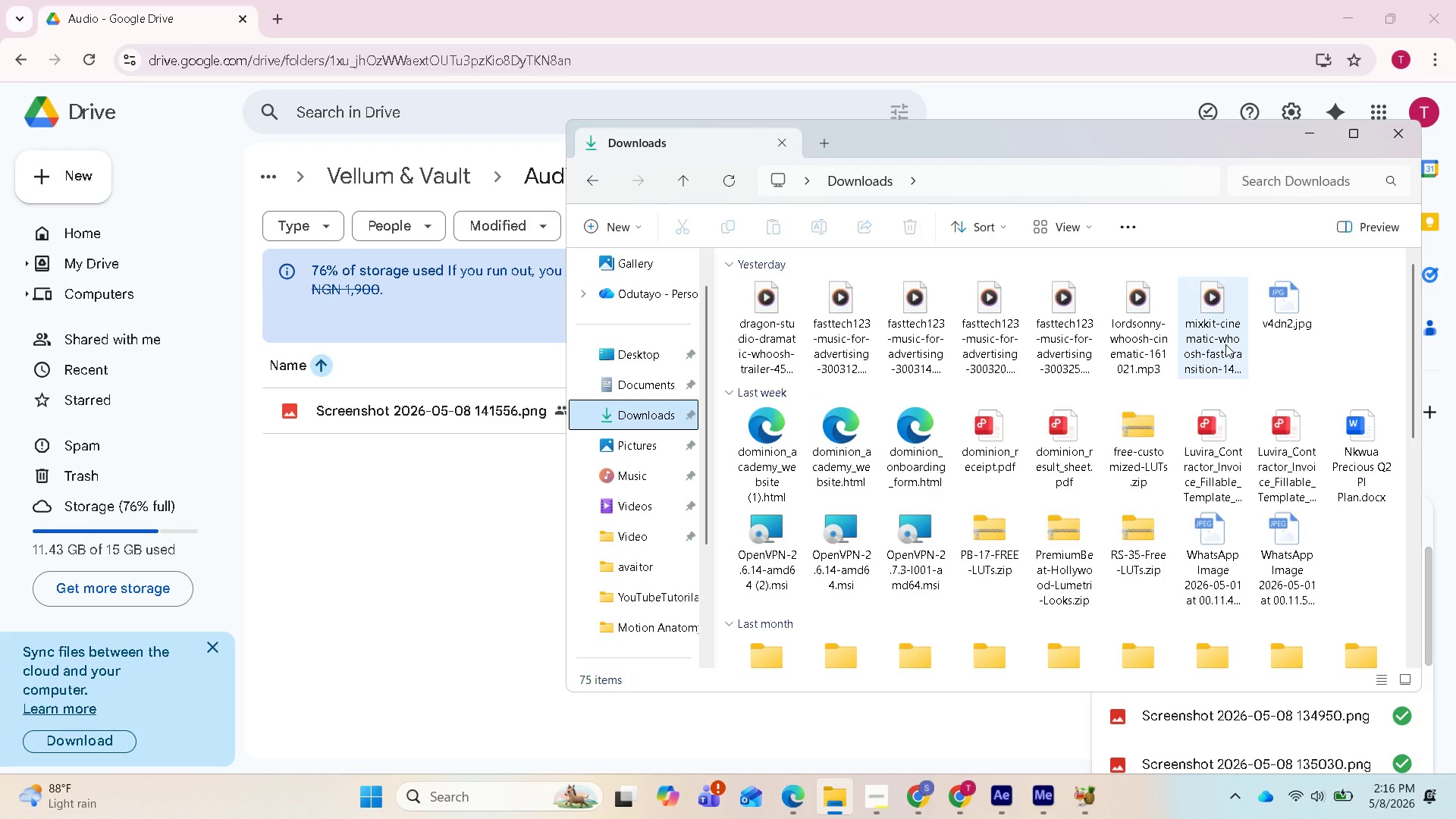 
left_click([1224, 345])
 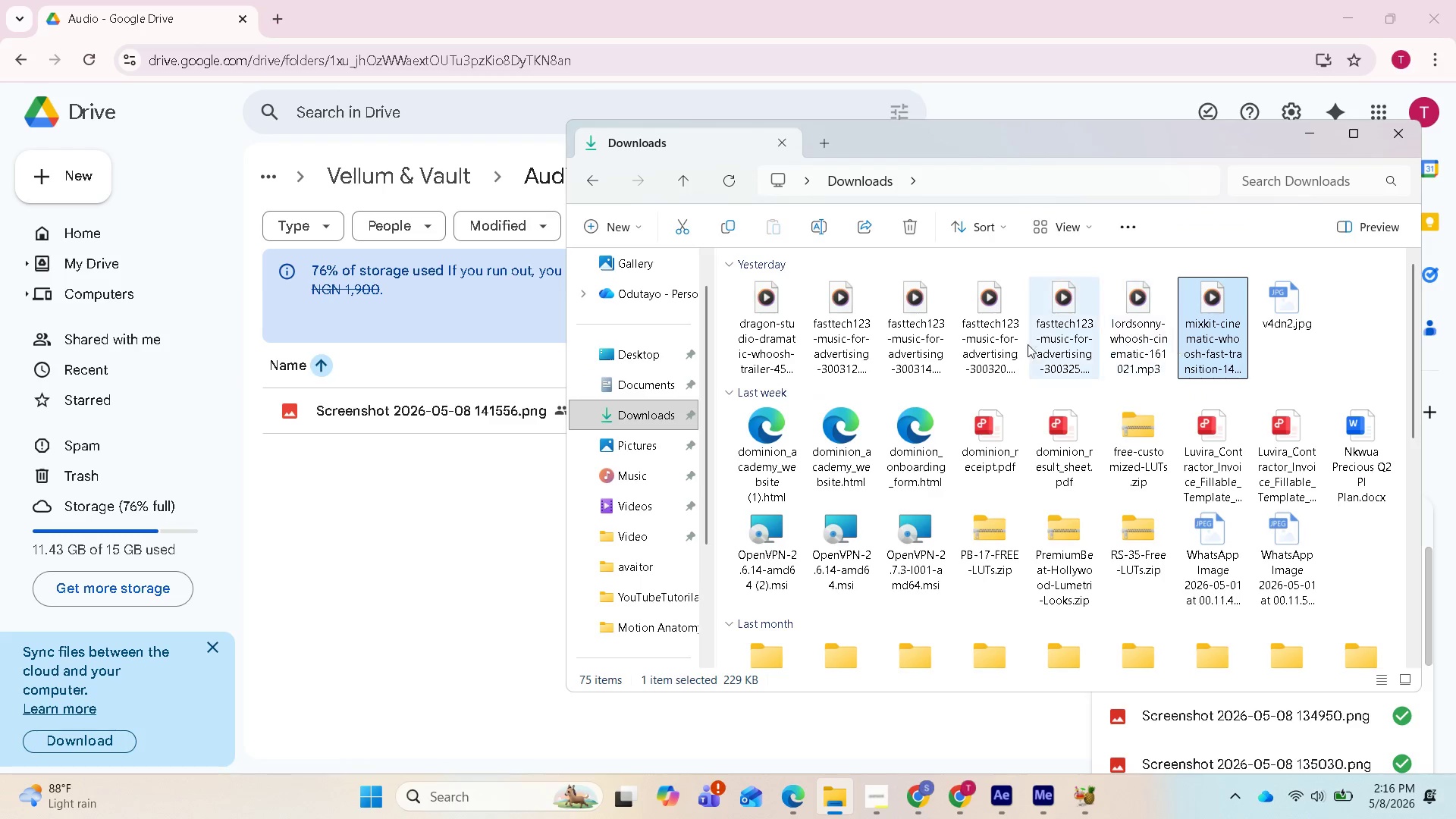 
hold_key(key=ShiftLeft, duration=1.19)
 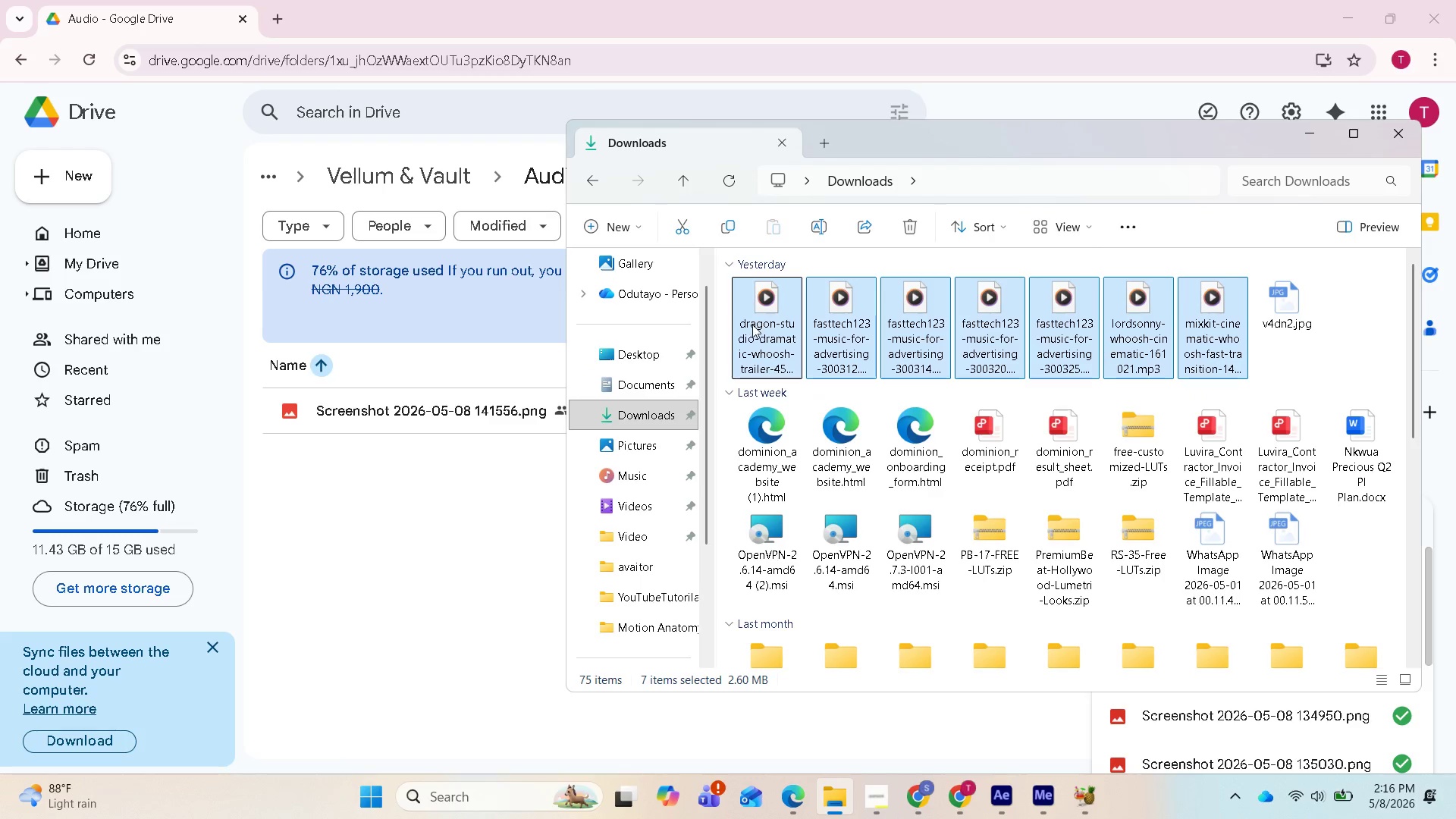 
left_click_drag(start_coordinate=[754, 325], to_coordinate=[325, 525])
 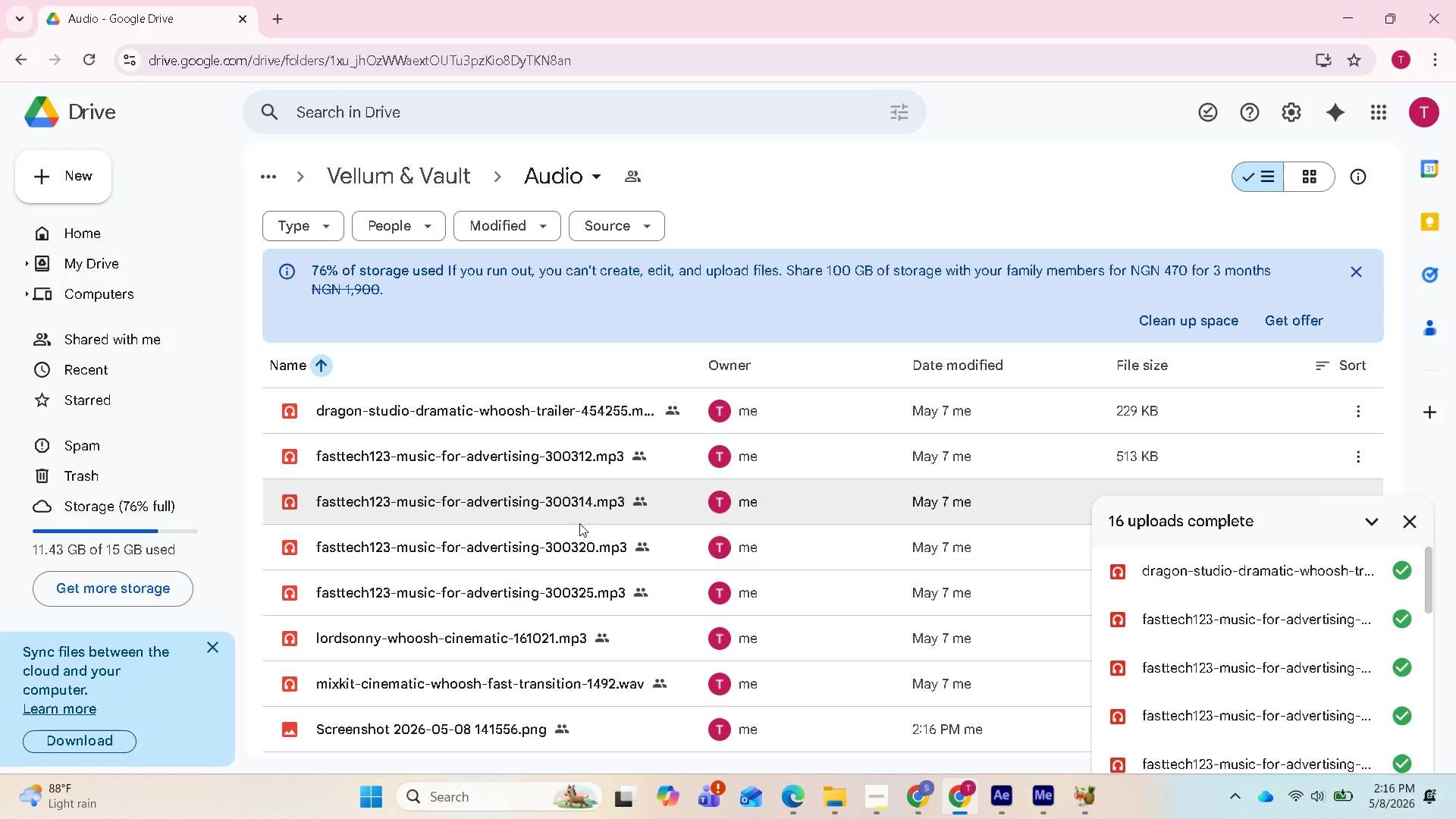 
wait(11.36)
 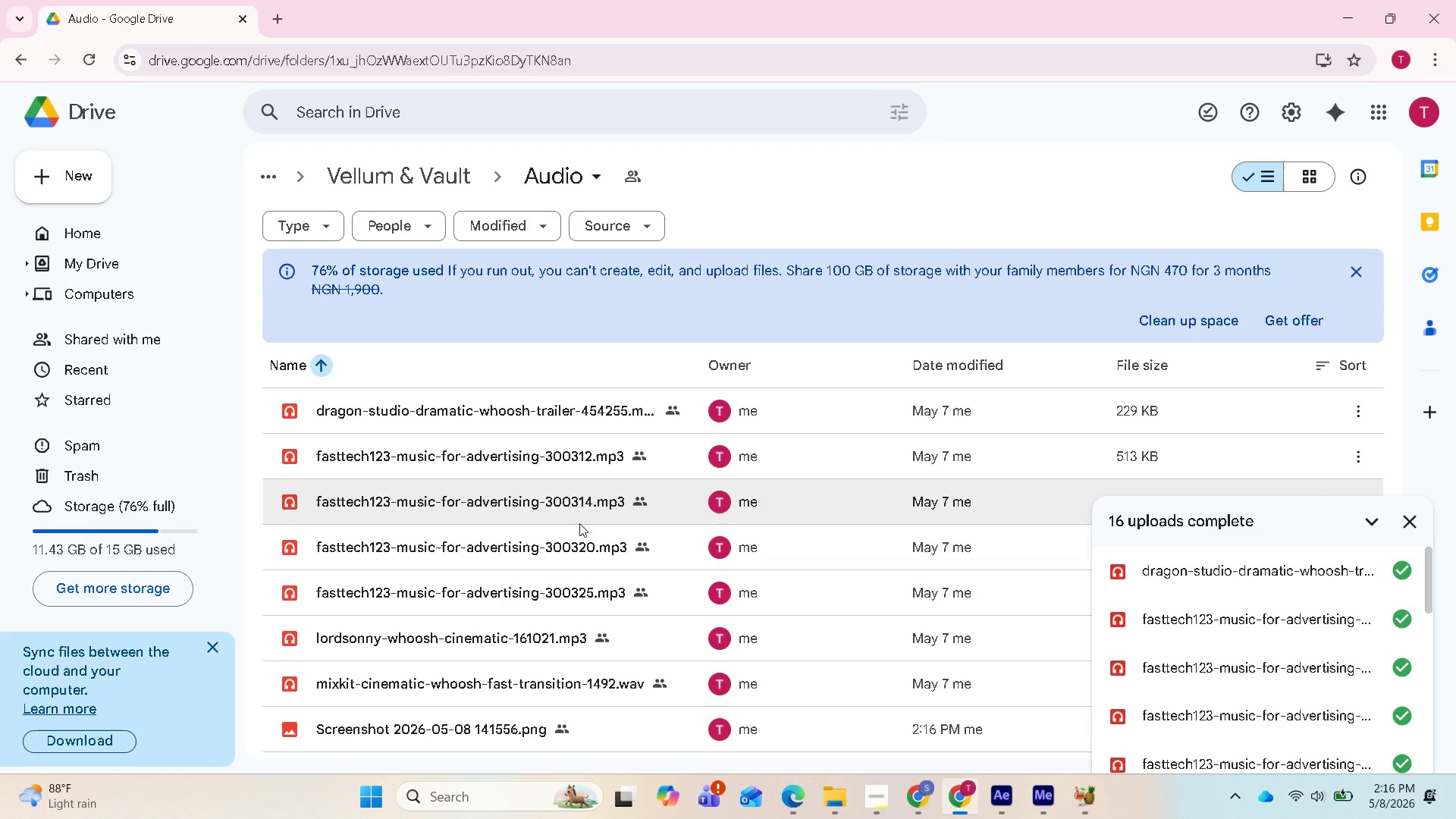 
left_click([410, 179])
 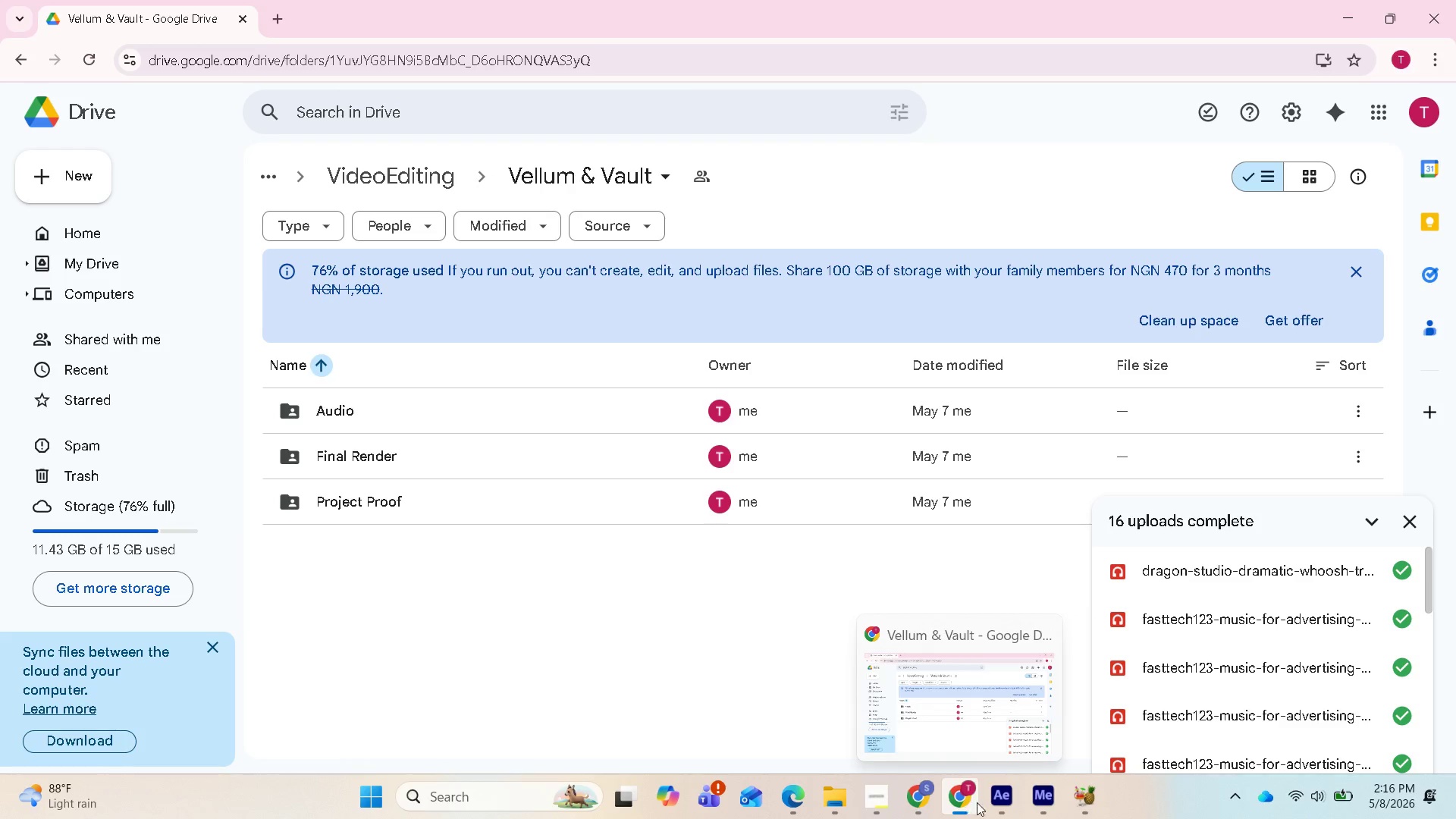 
wait(10.53)
 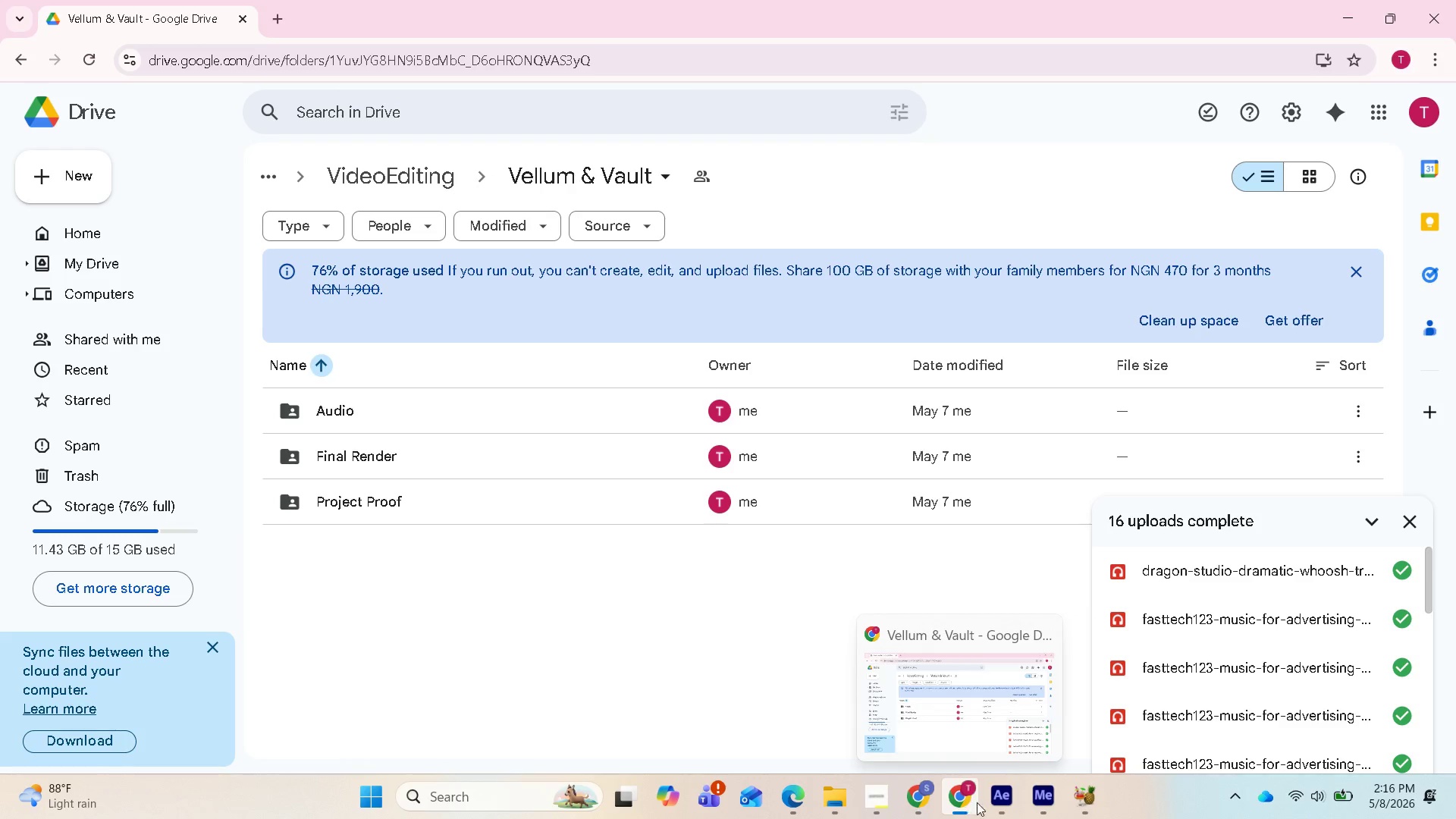 
mouse_move([864, 801])
 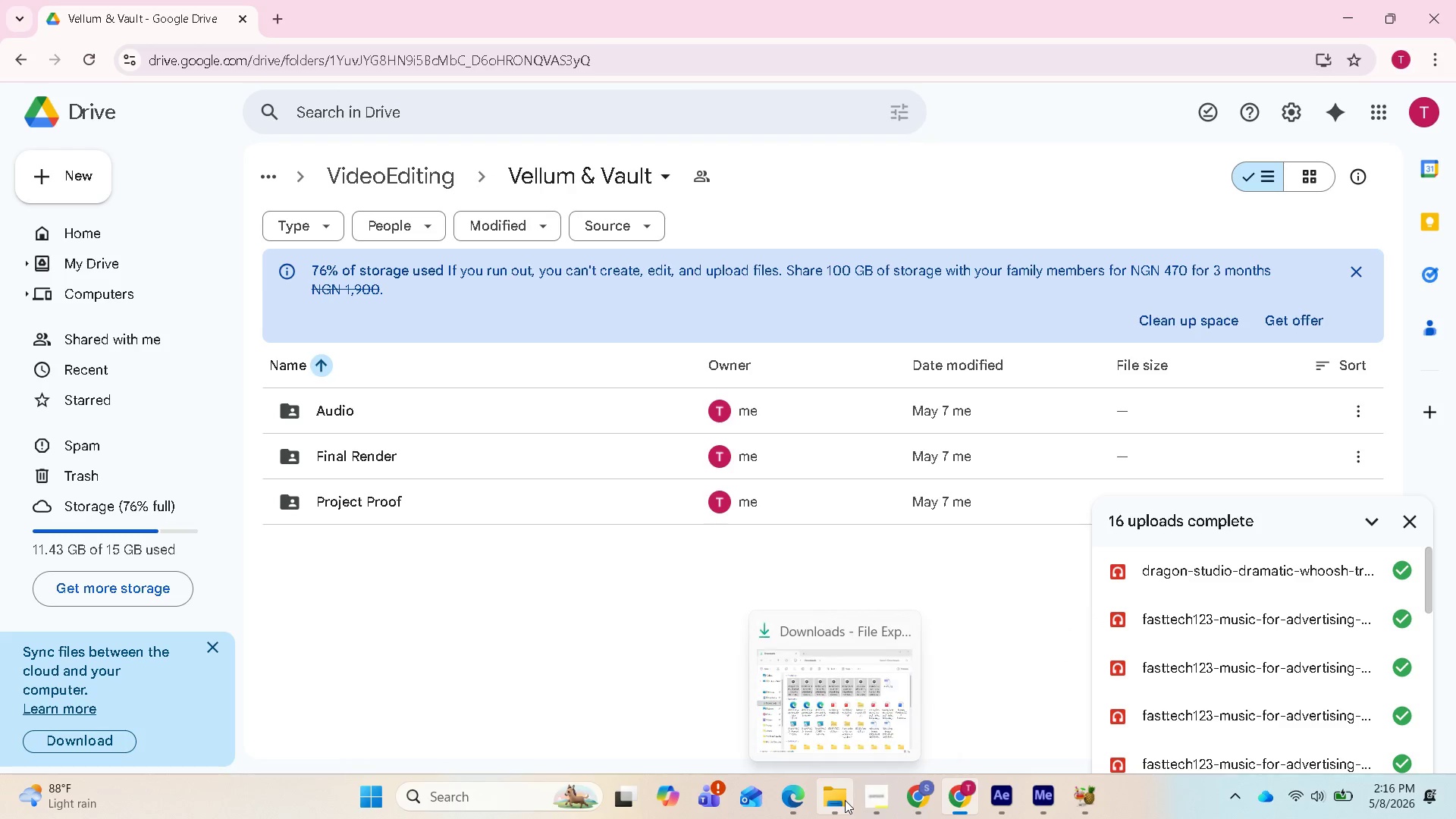 
left_click([845, 800])
 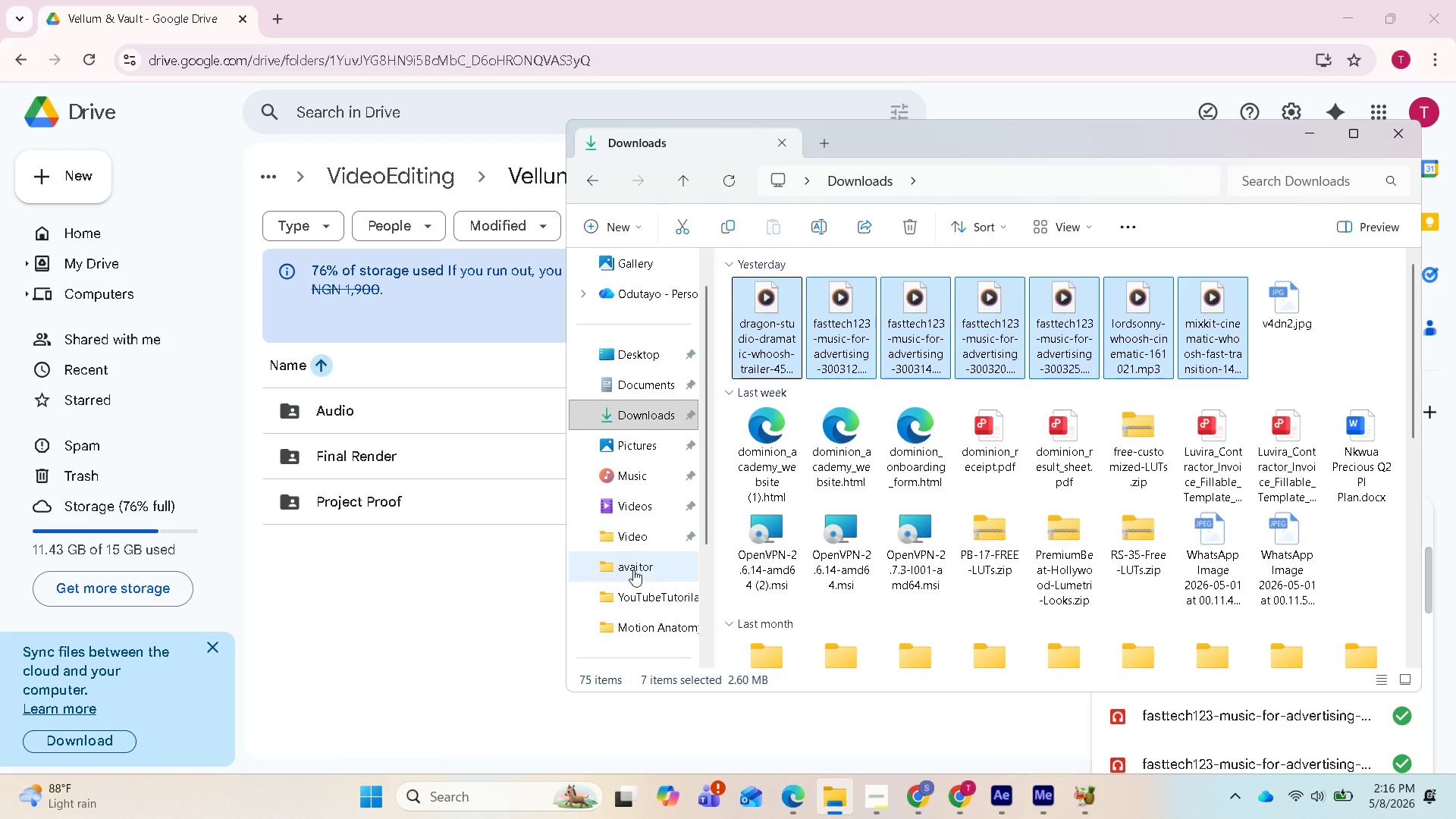 
left_click([635, 596])
 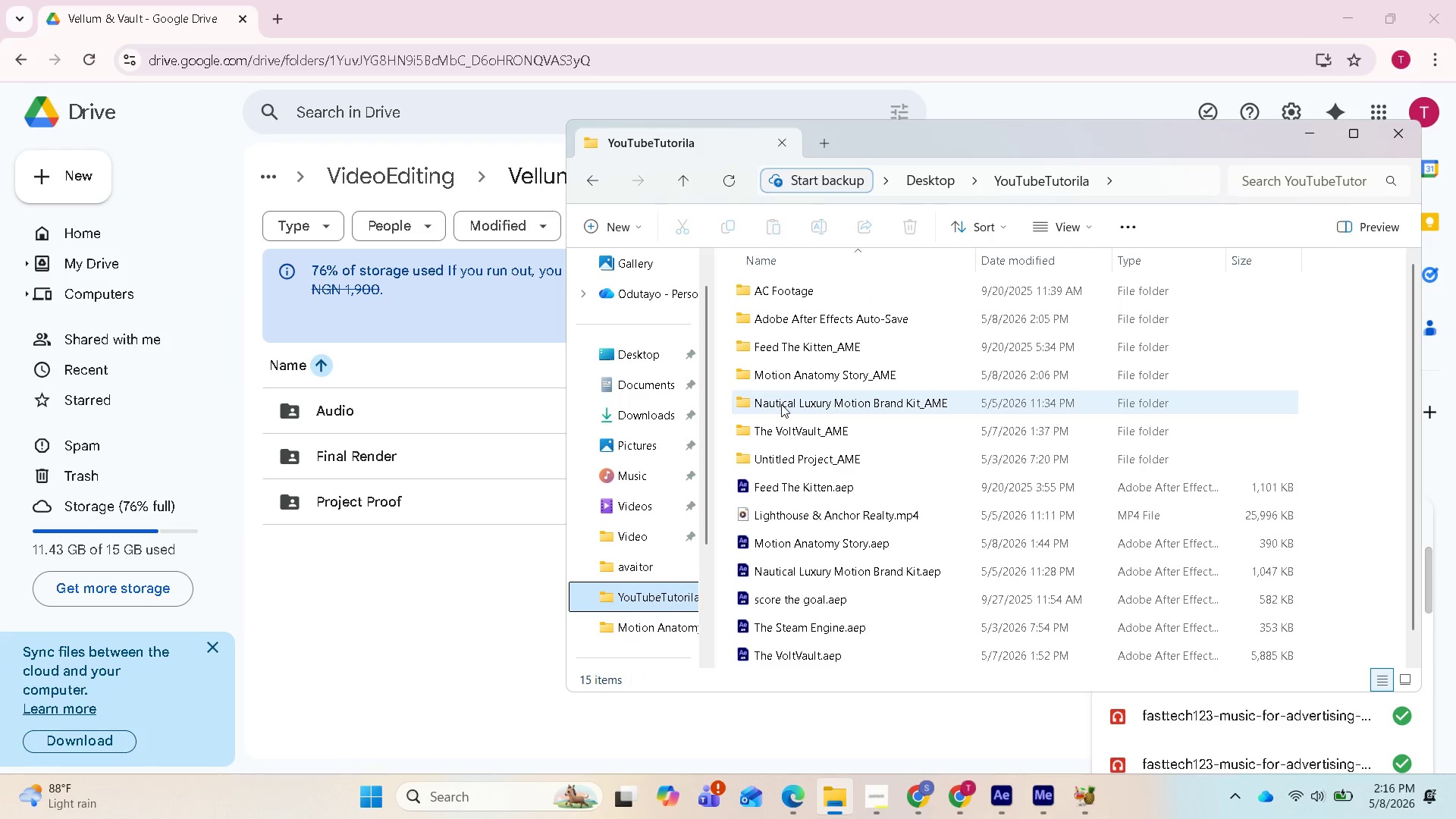 
double_click([792, 379])
 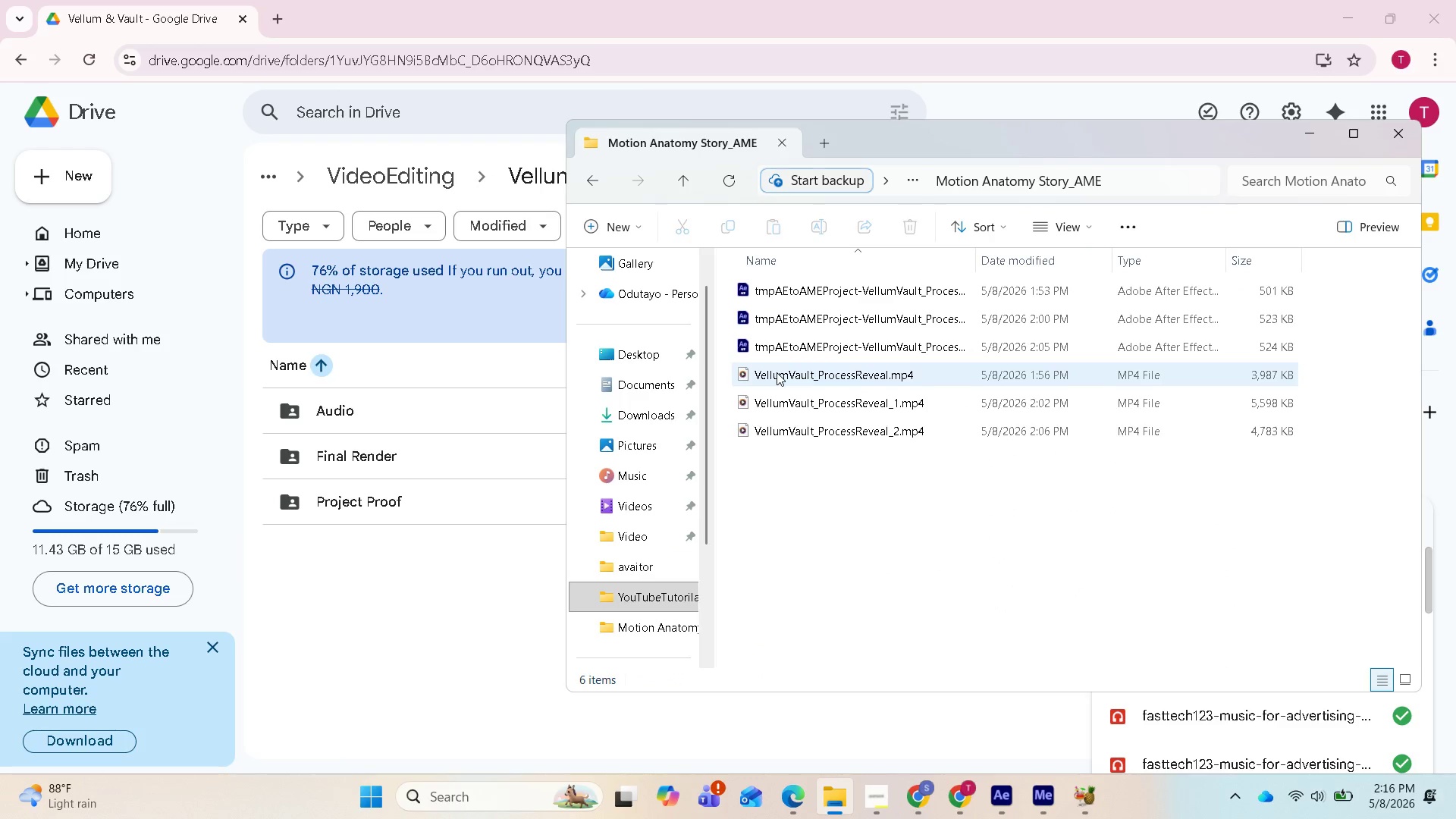 
double_click([777, 372])
 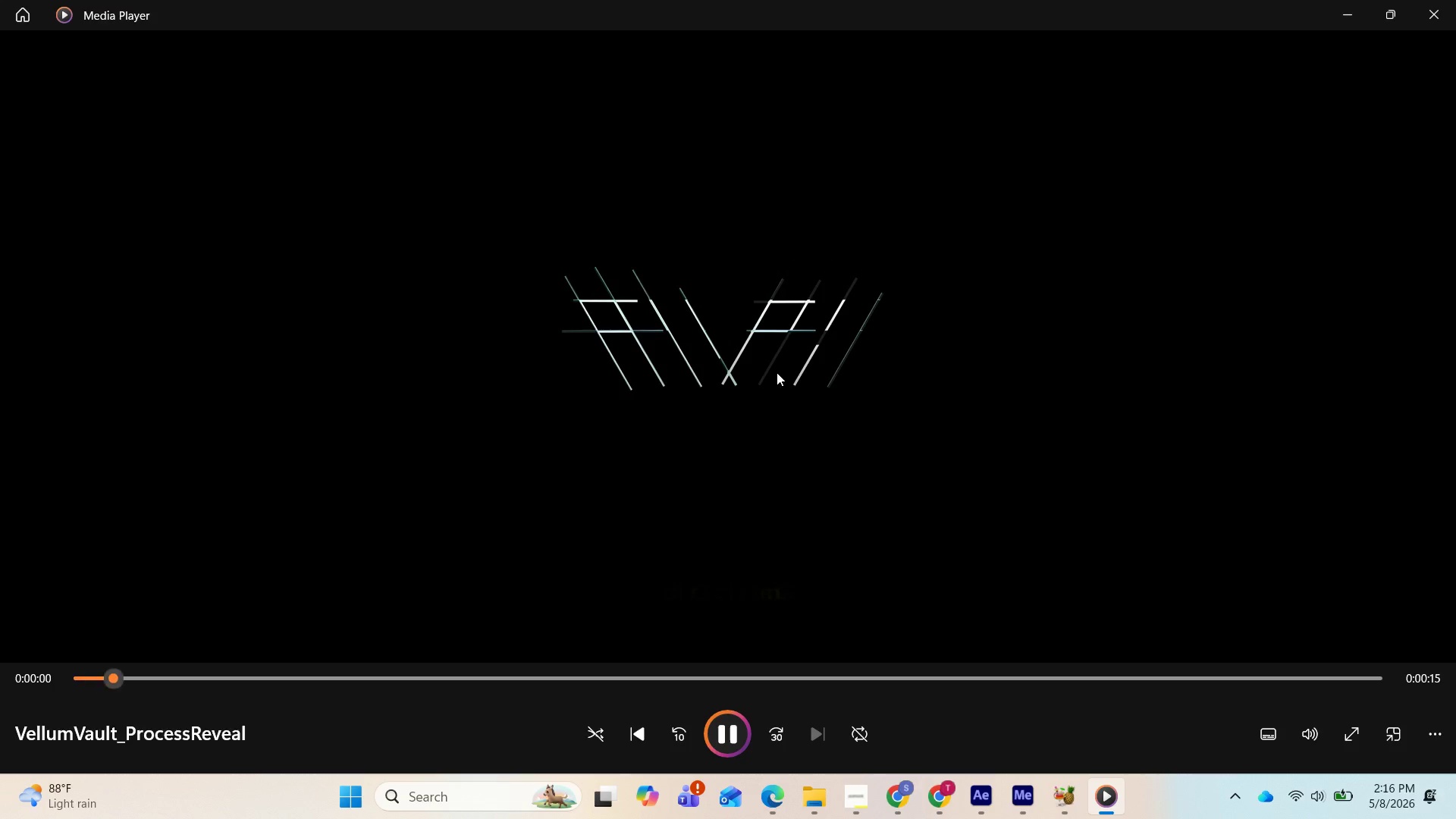 
wait(8.5)
 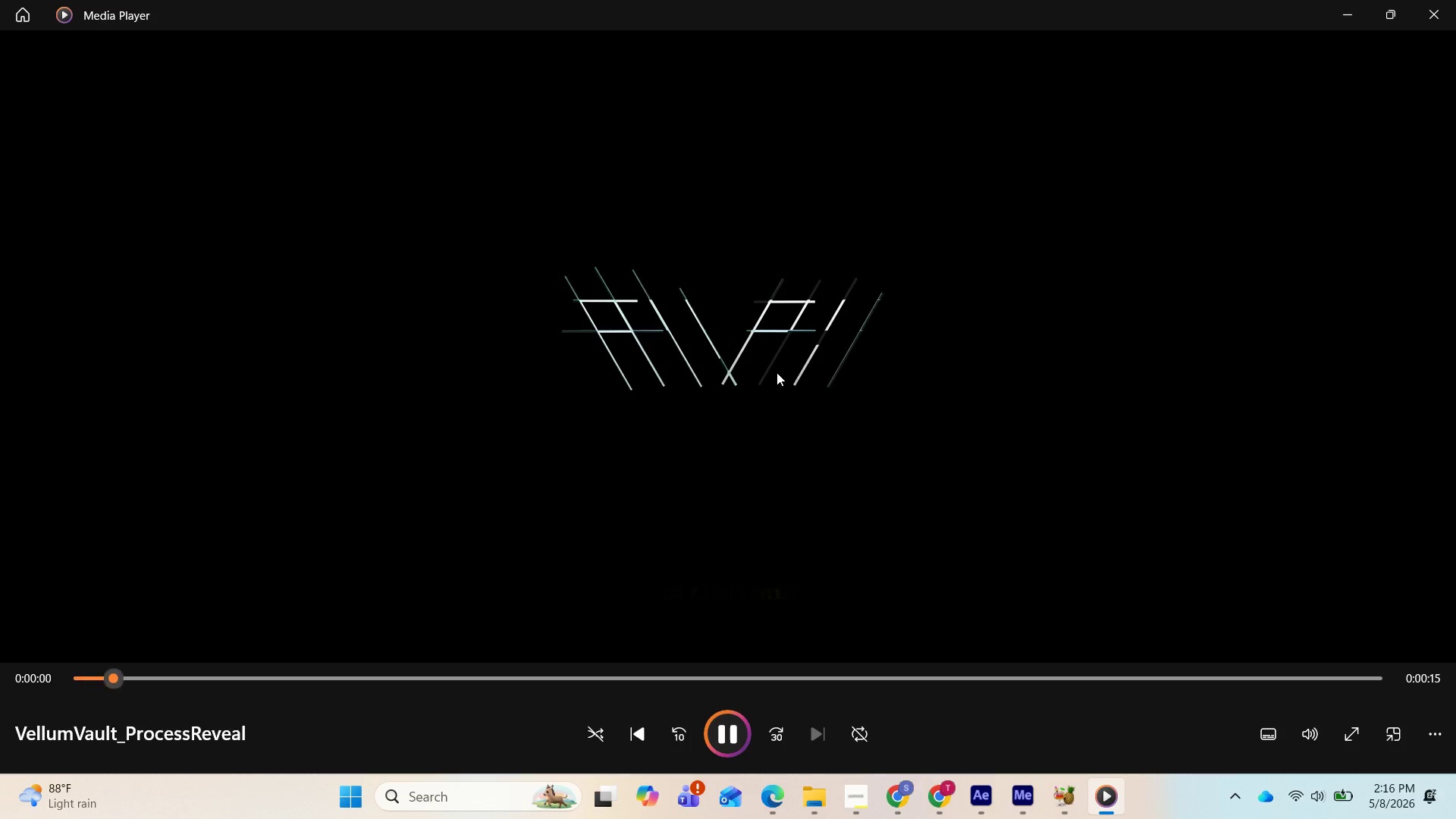 
left_click([1427, 8])
 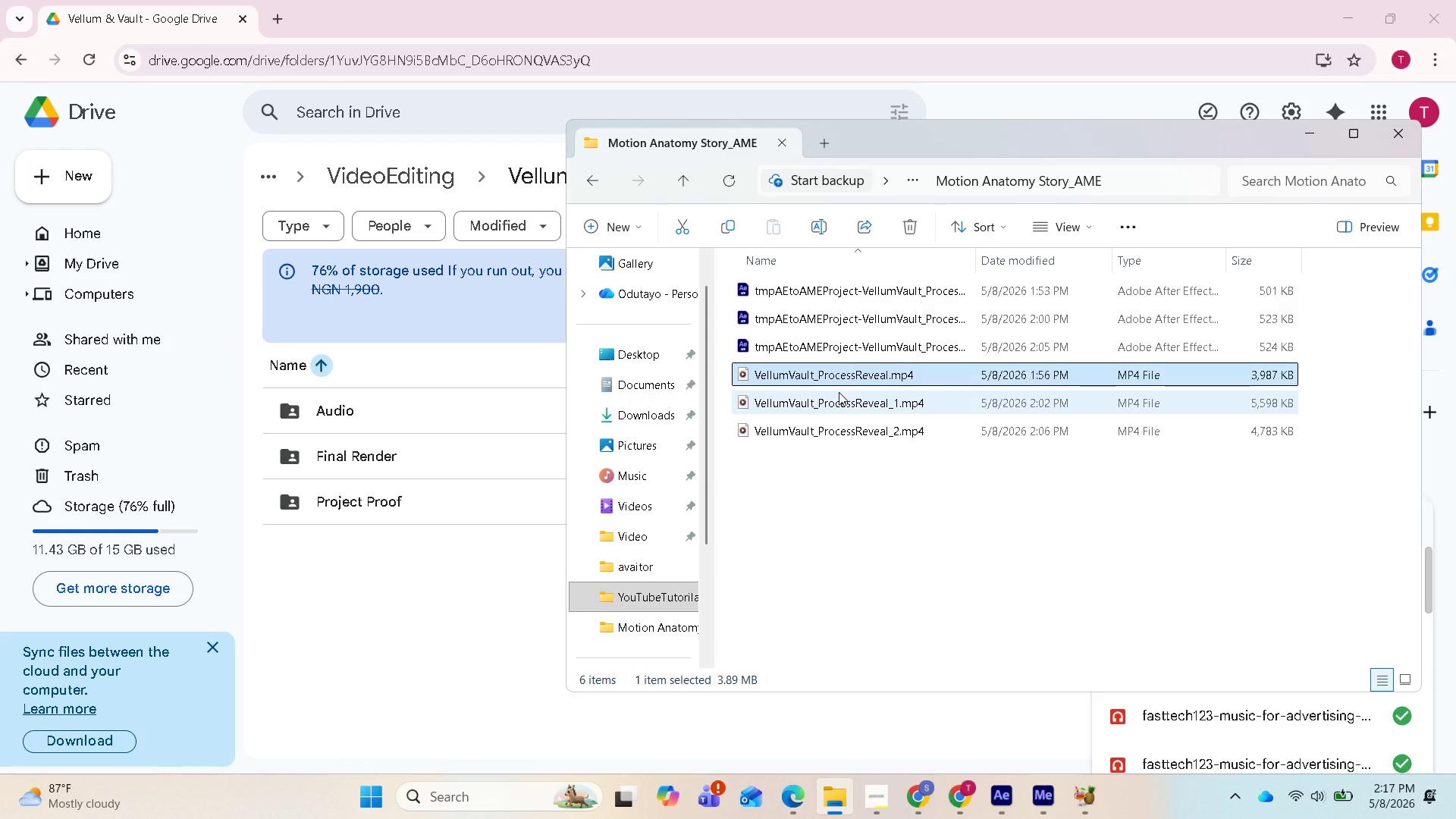 
double_click([833, 400])
 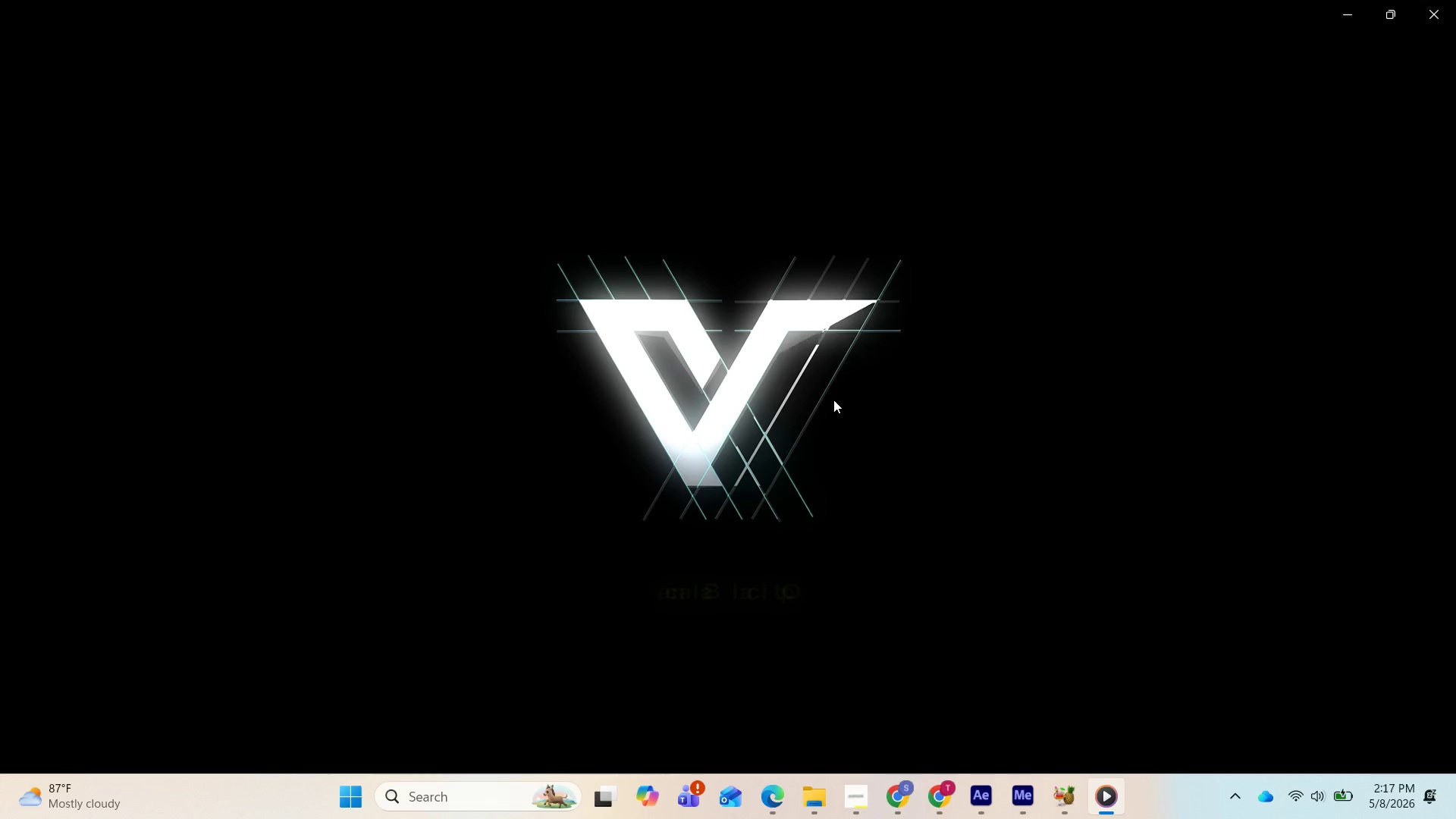 
wait(11.12)
 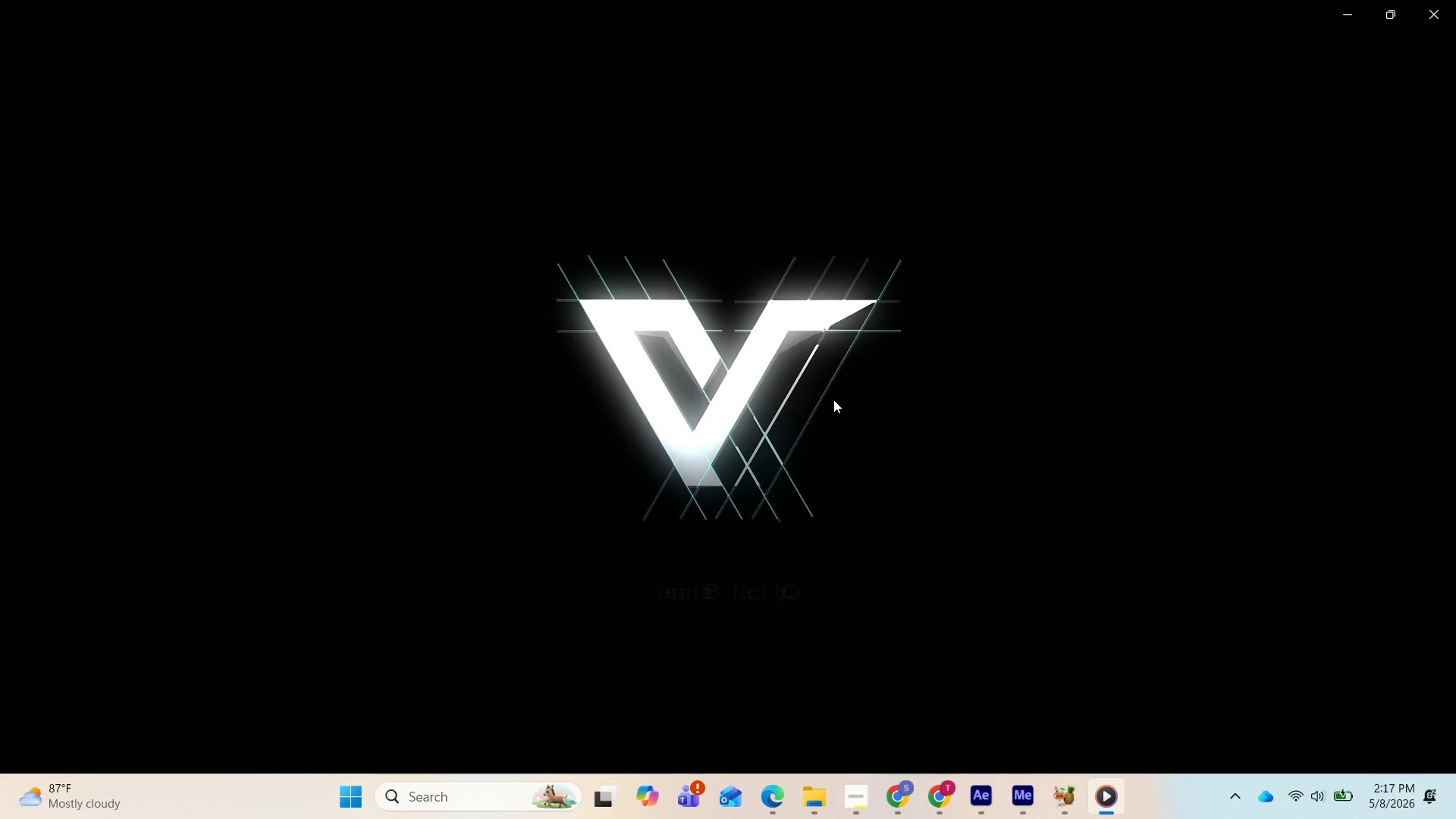 
left_click([1444, 20])
 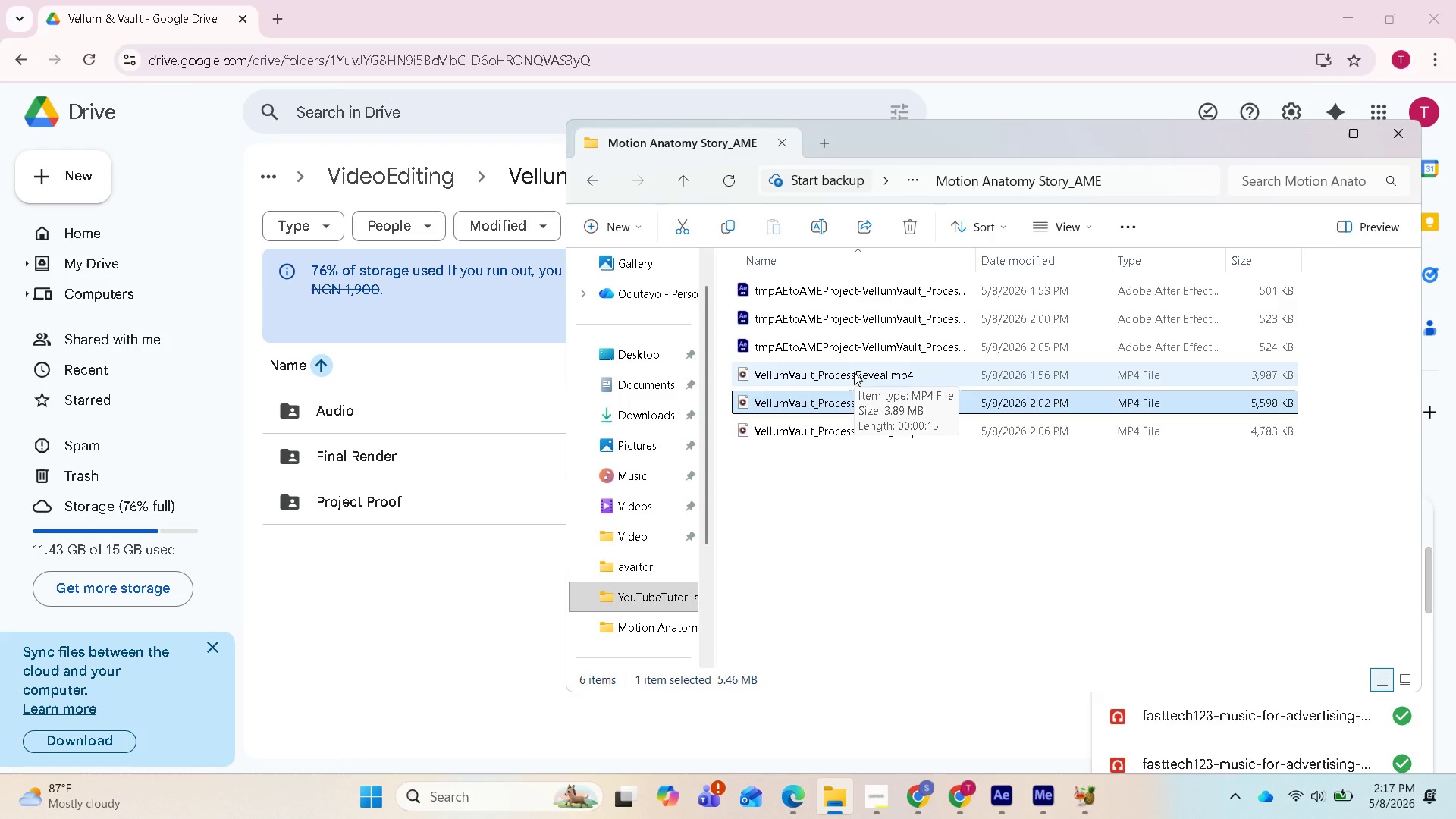 
left_click([854, 372])
 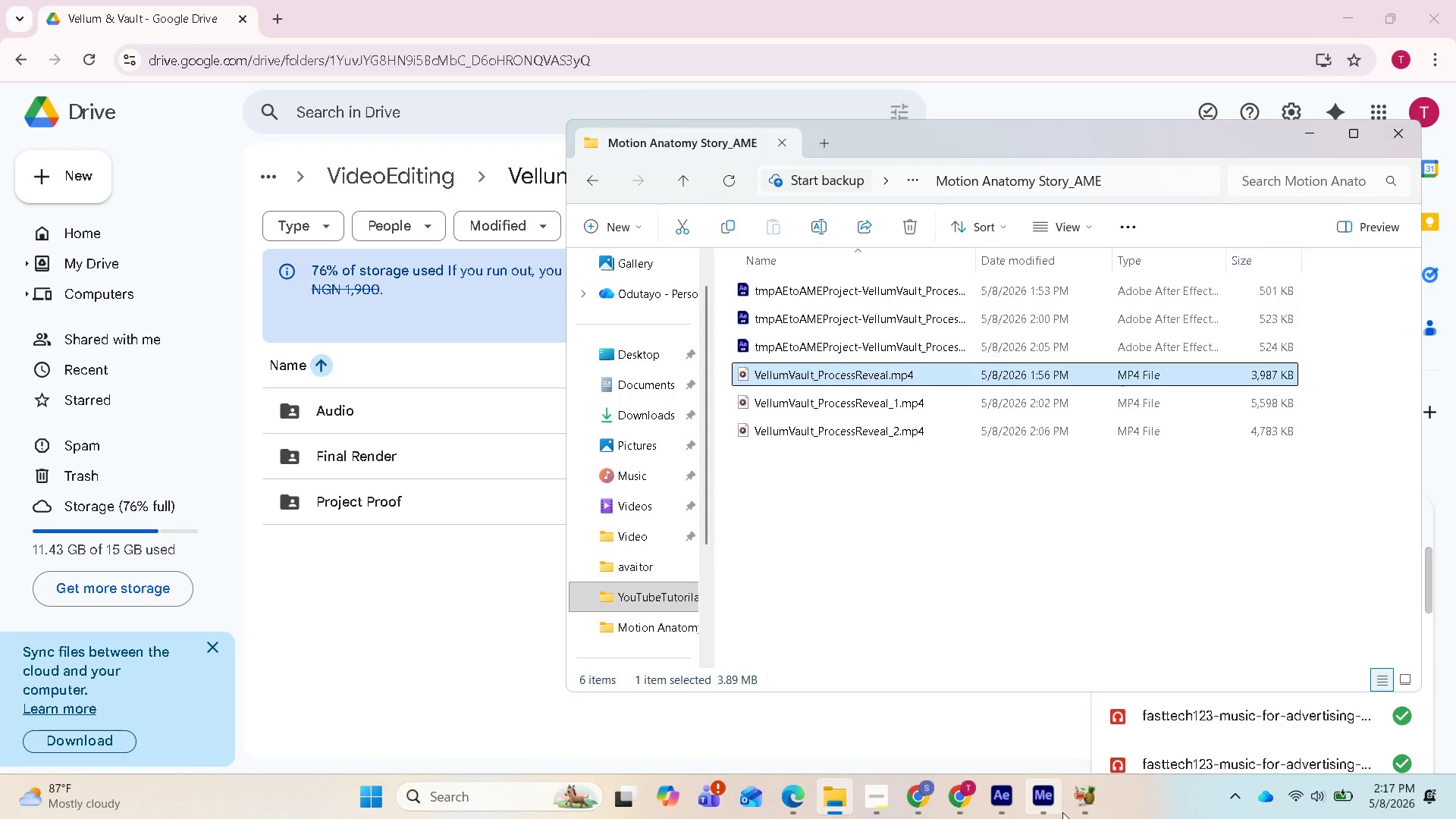 
mouse_move([902, 795])
 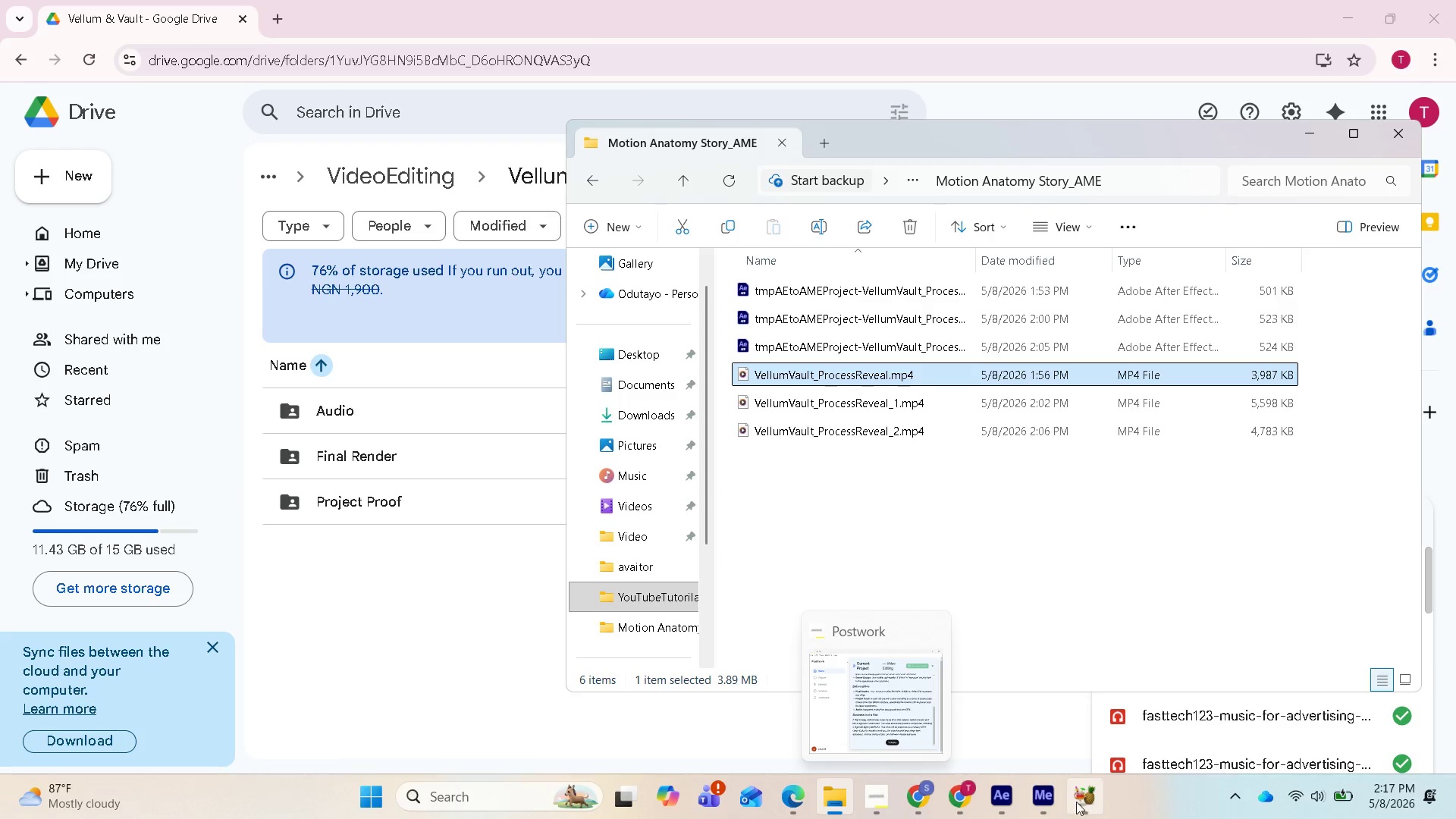 
left_click([1084, 801])
 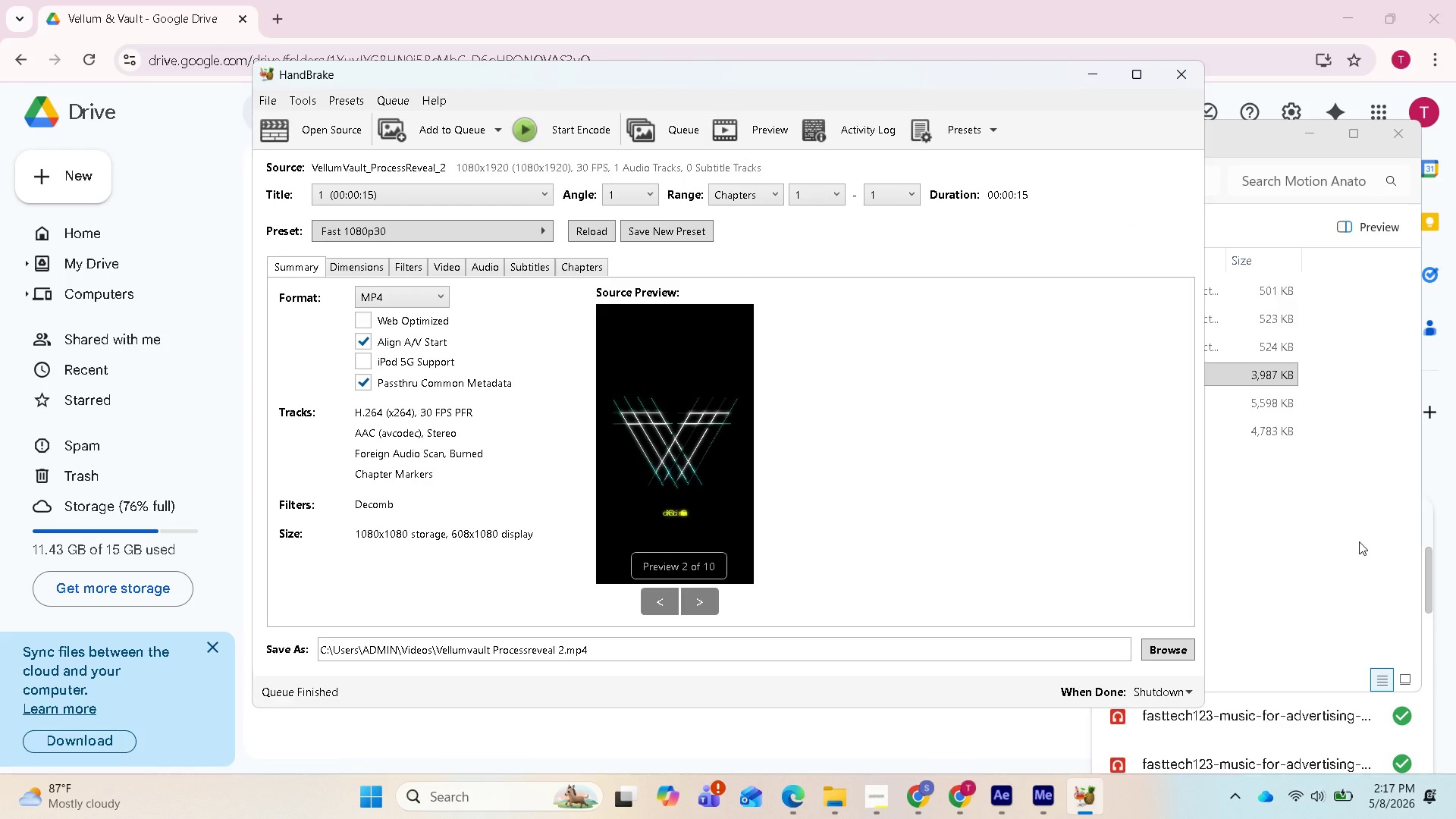 
left_click([1359, 541])
 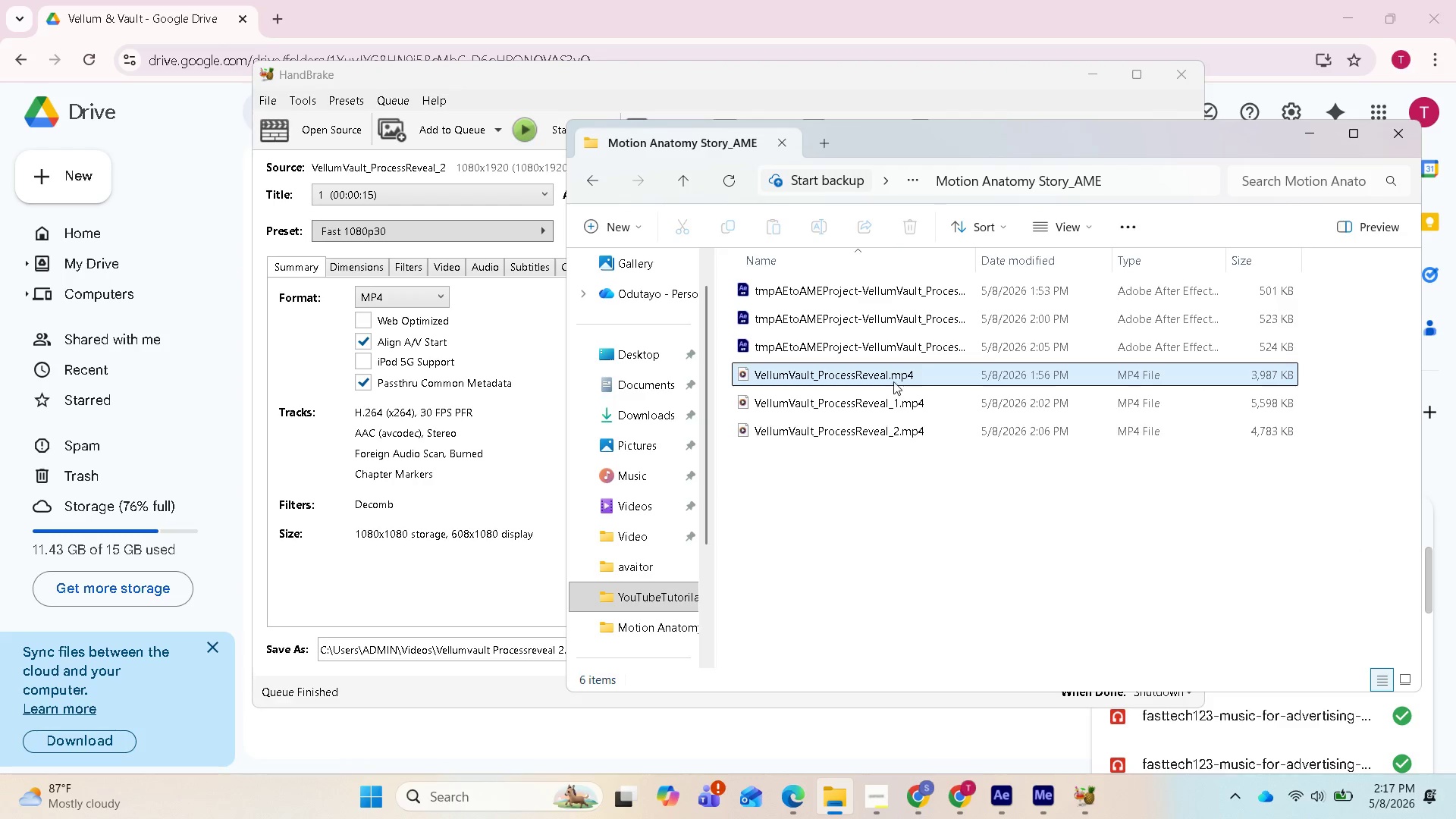 
left_click_drag(start_coordinate=[885, 379], to_coordinate=[450, 523])
 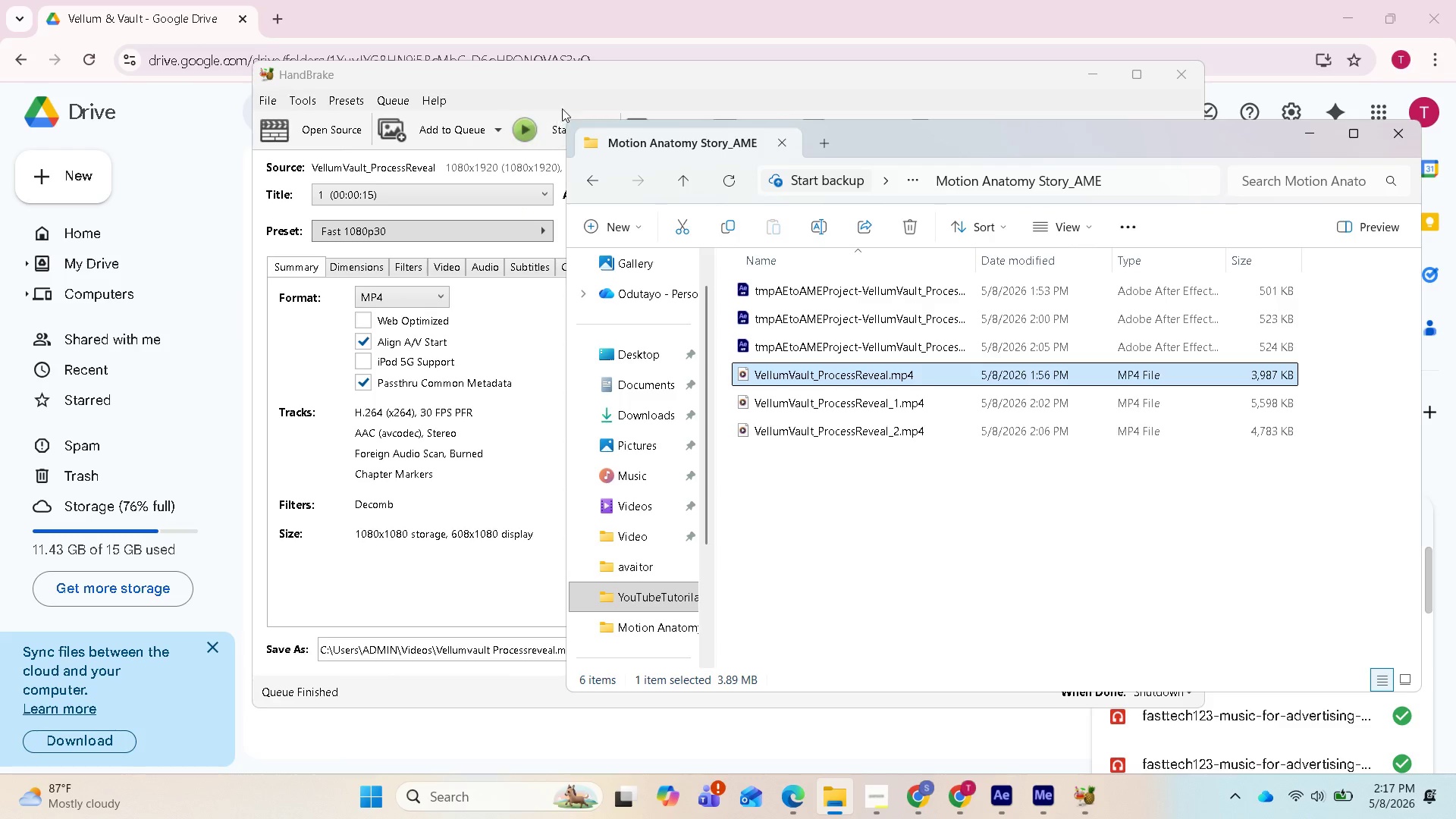 
left_click([571, 86])
 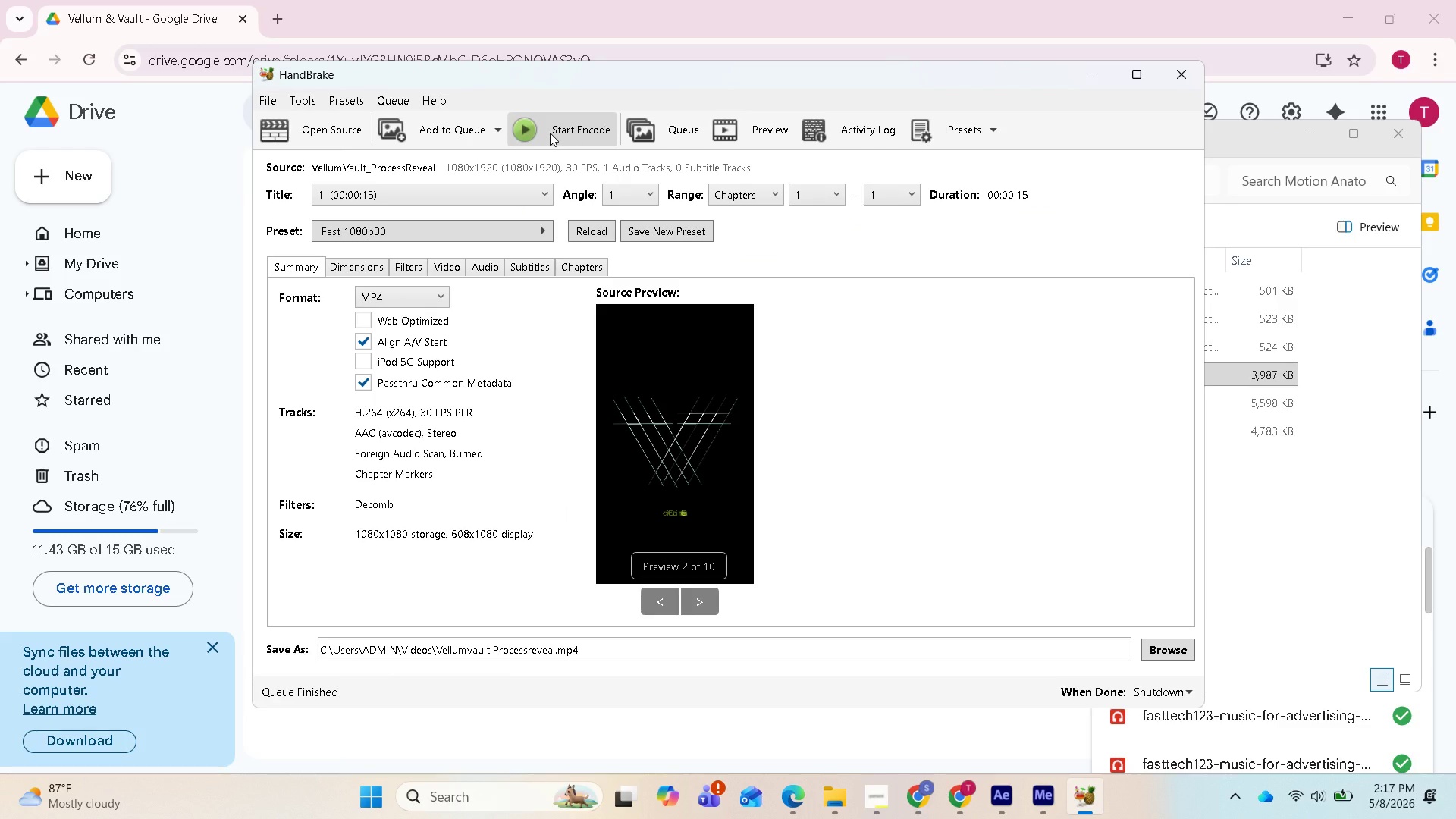 
left_click([550, 133])
 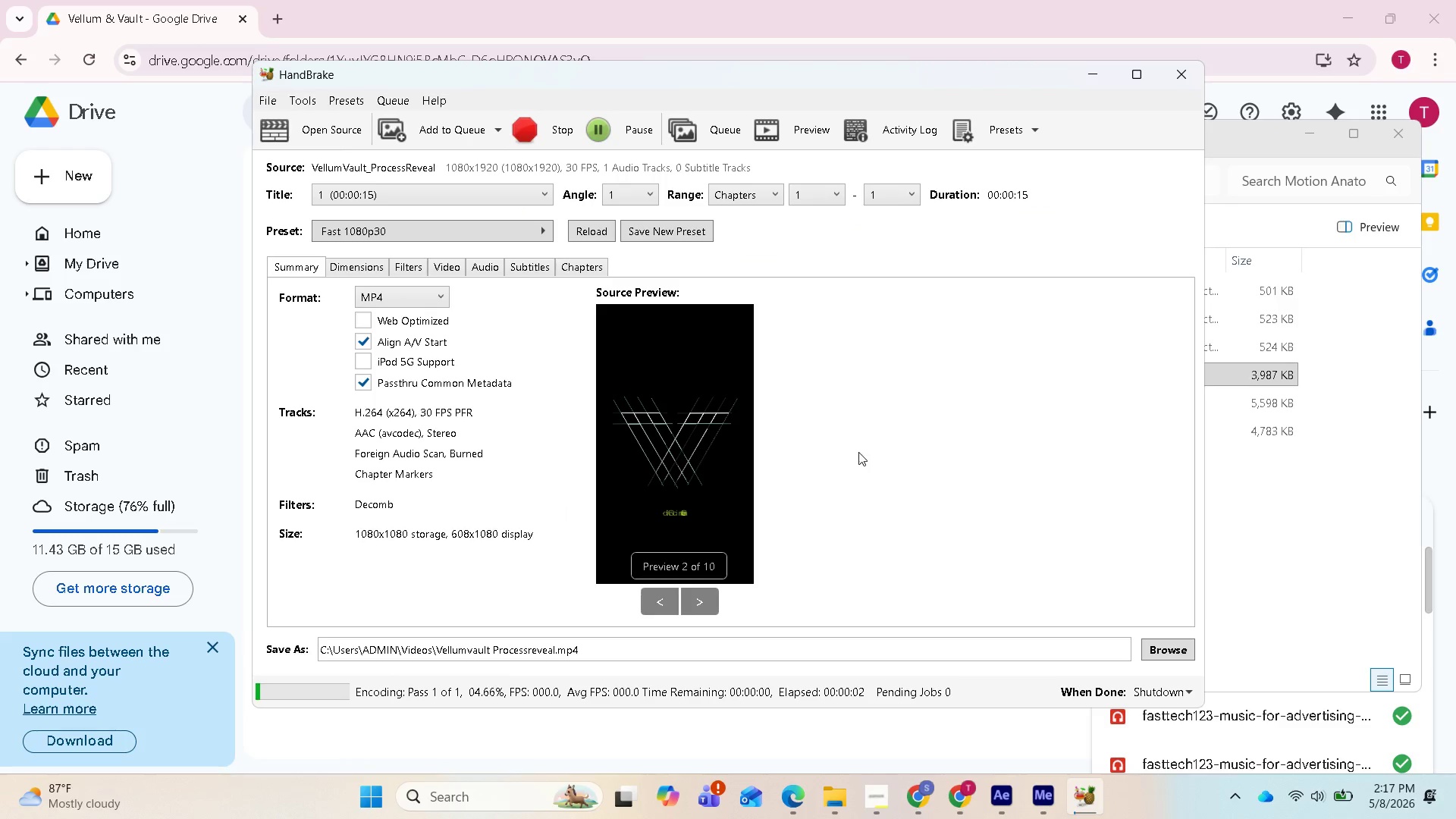 
left_click([535, 744])
 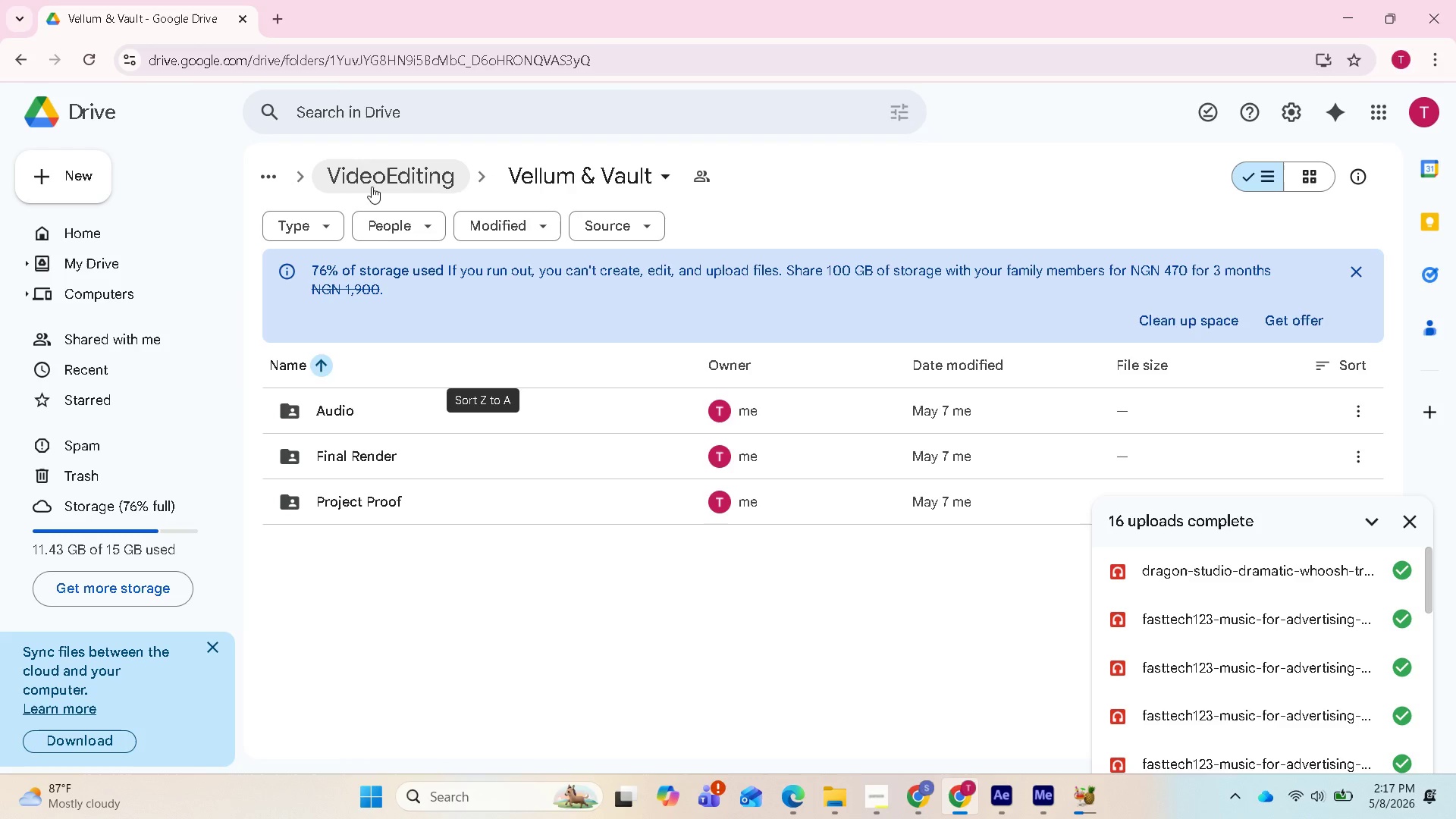 
left_click([369, 173])
 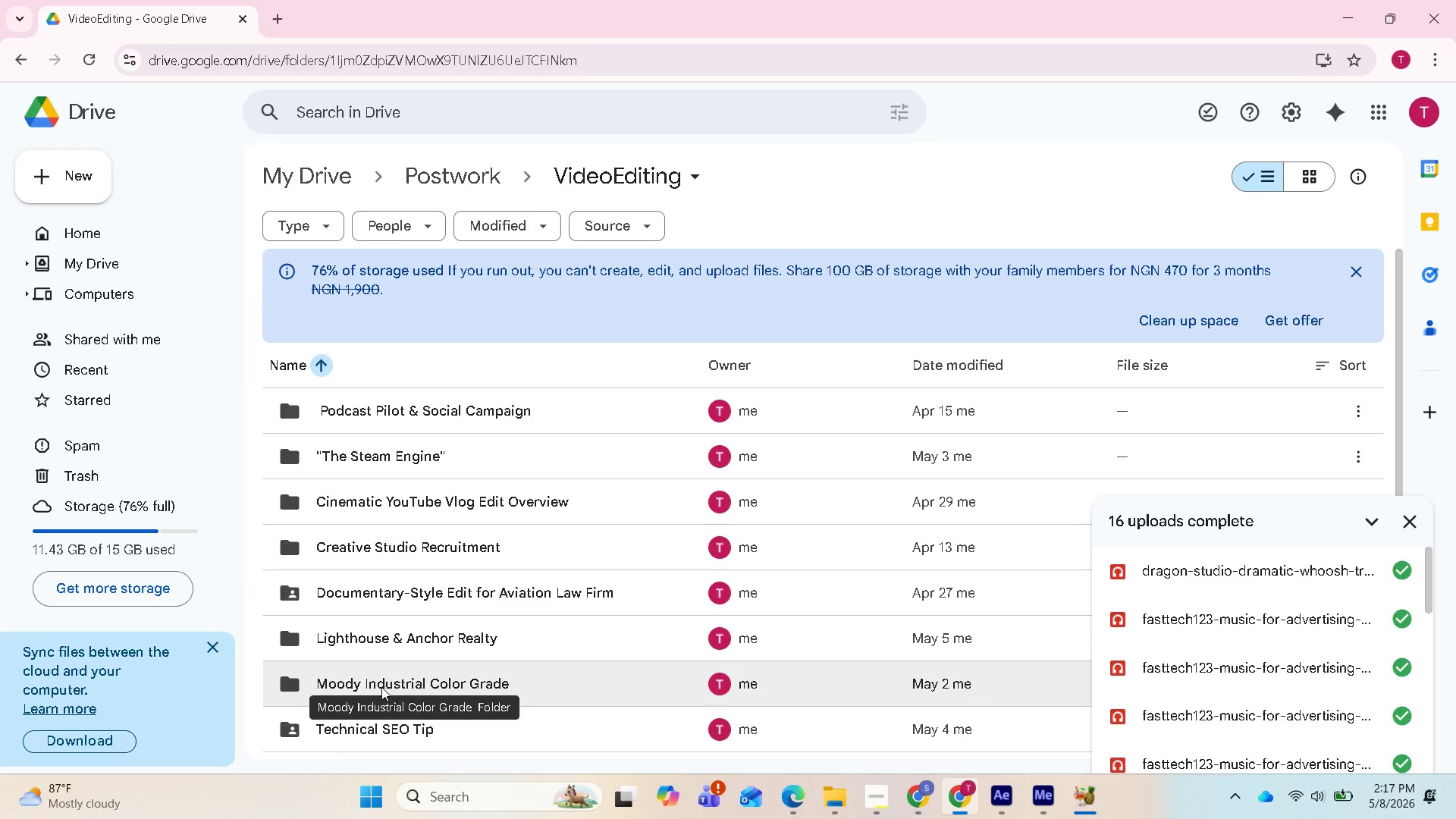 
scroll: coordinate [394, 637], scroll_direction: down, amount: 2.0
 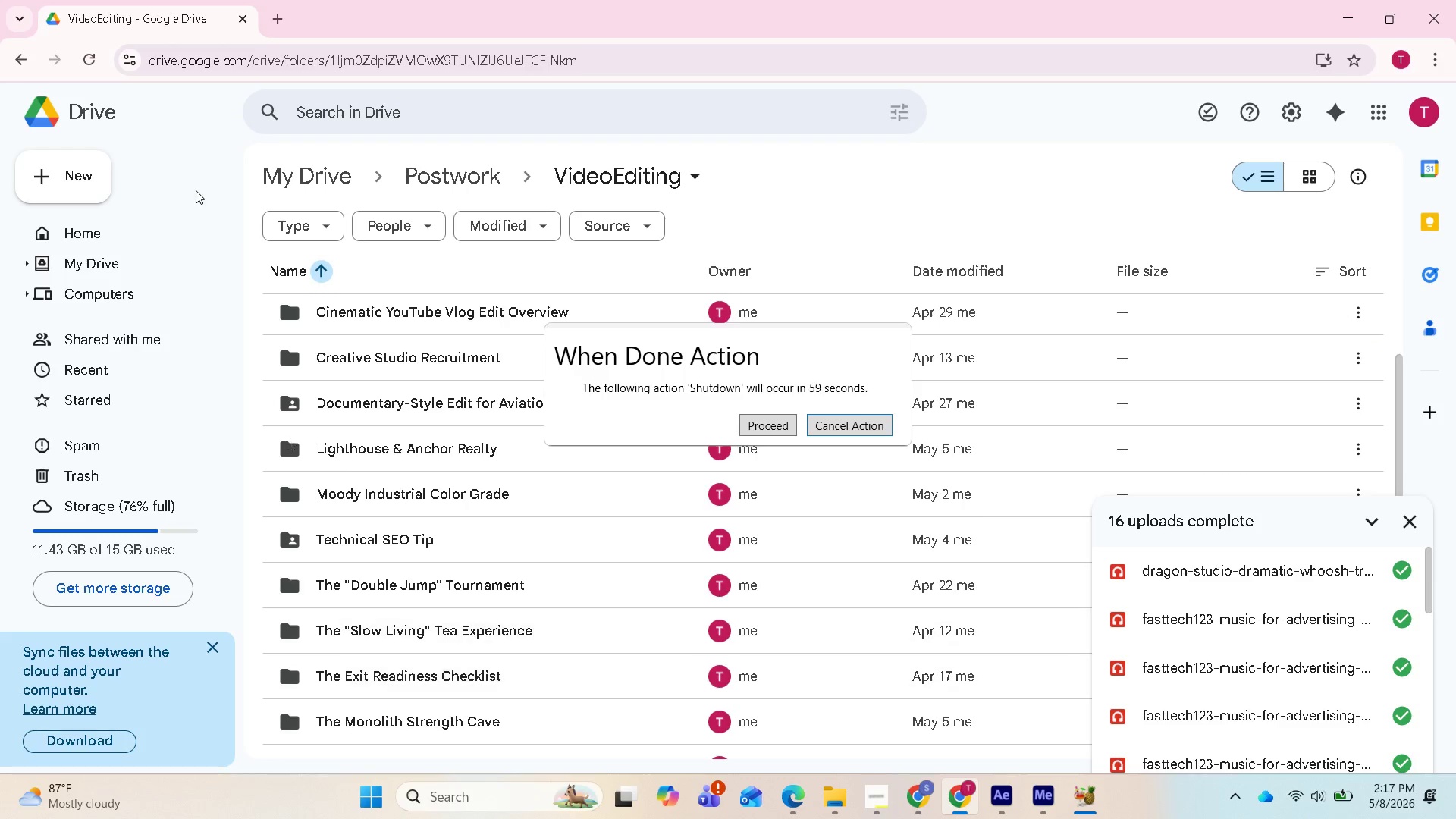 
left_click([25, 60])
 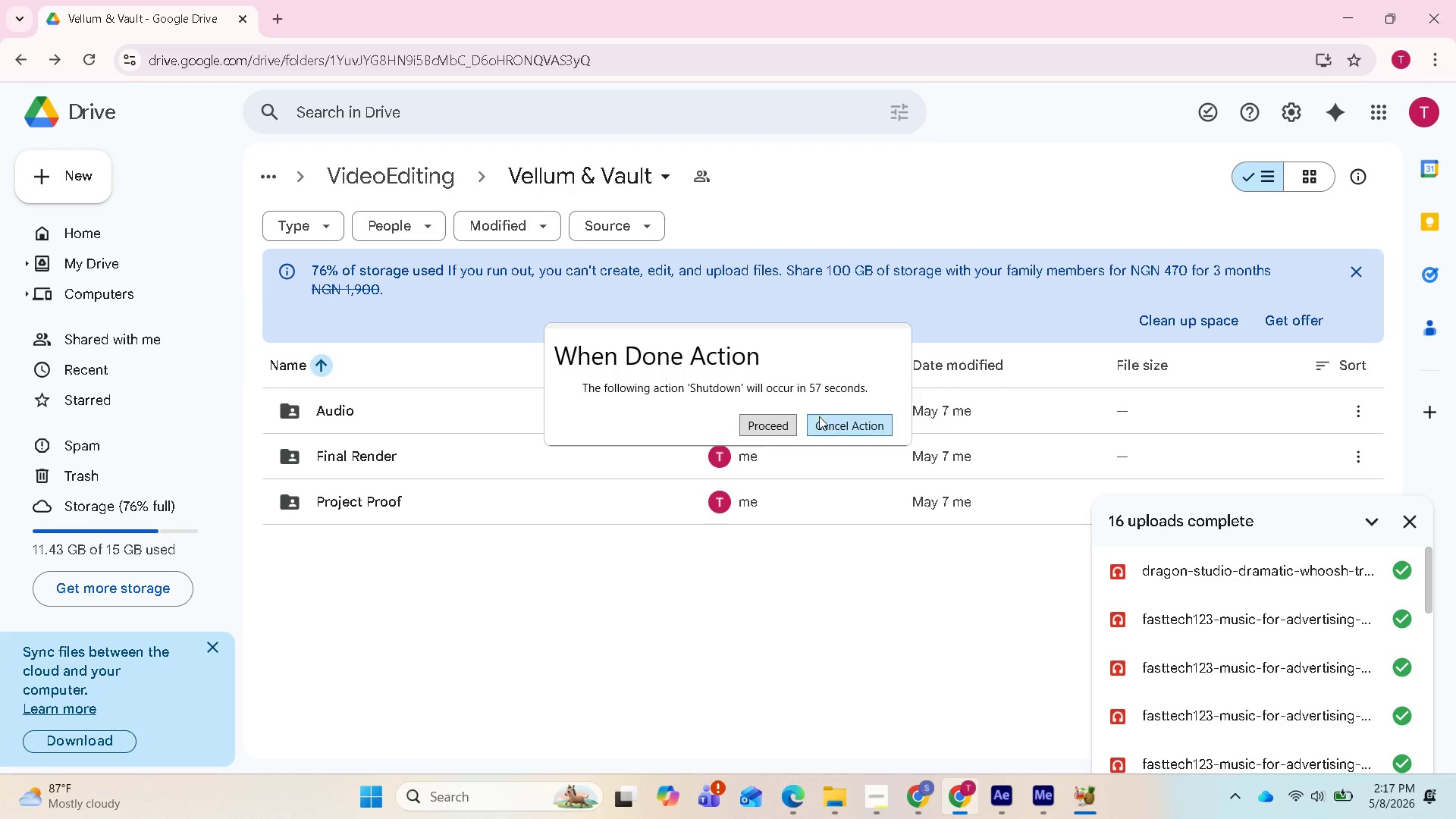 
left_click([832, 422])
 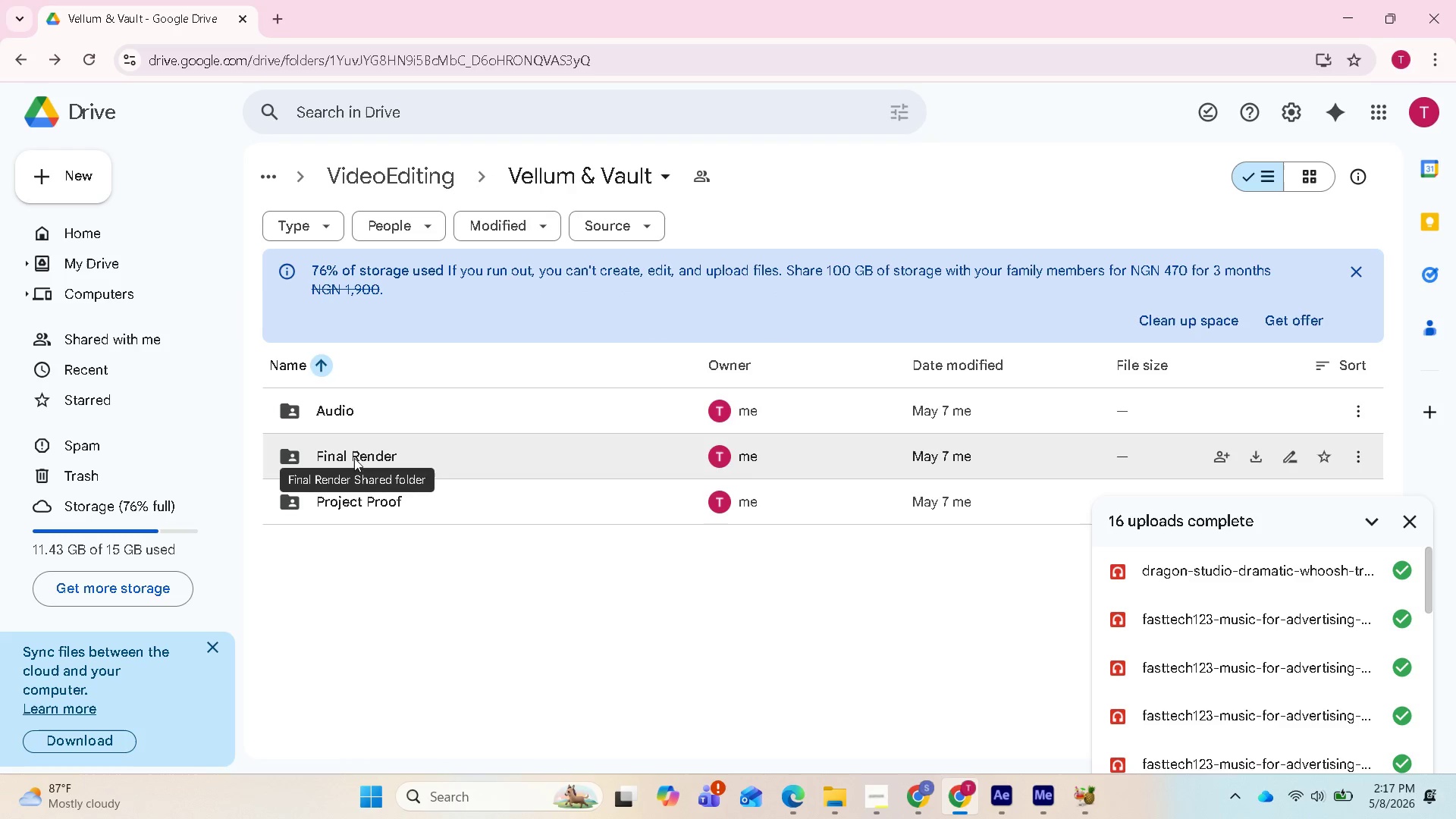 
double_click([365, 453])
 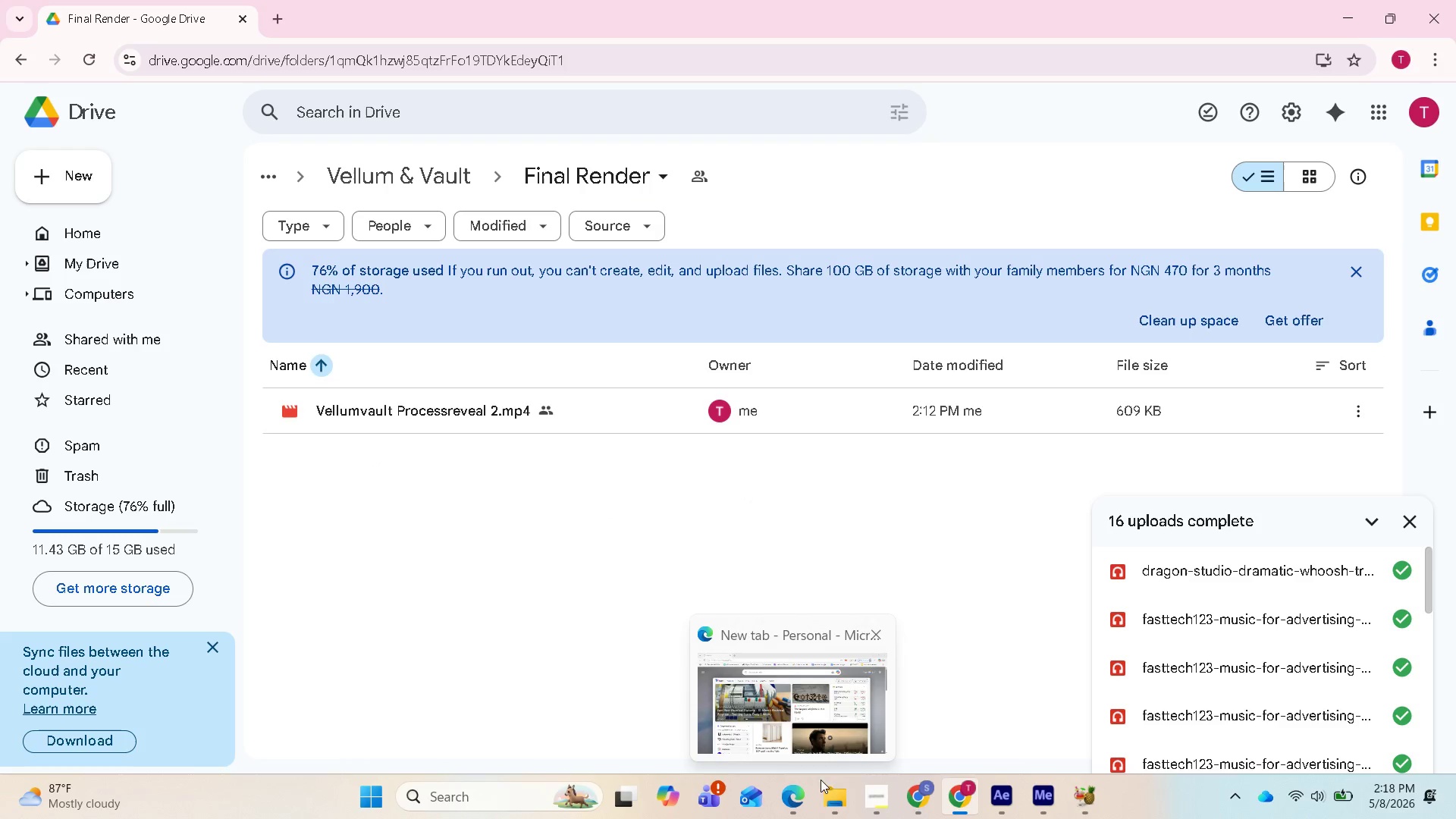 
left_click([830, 736])
 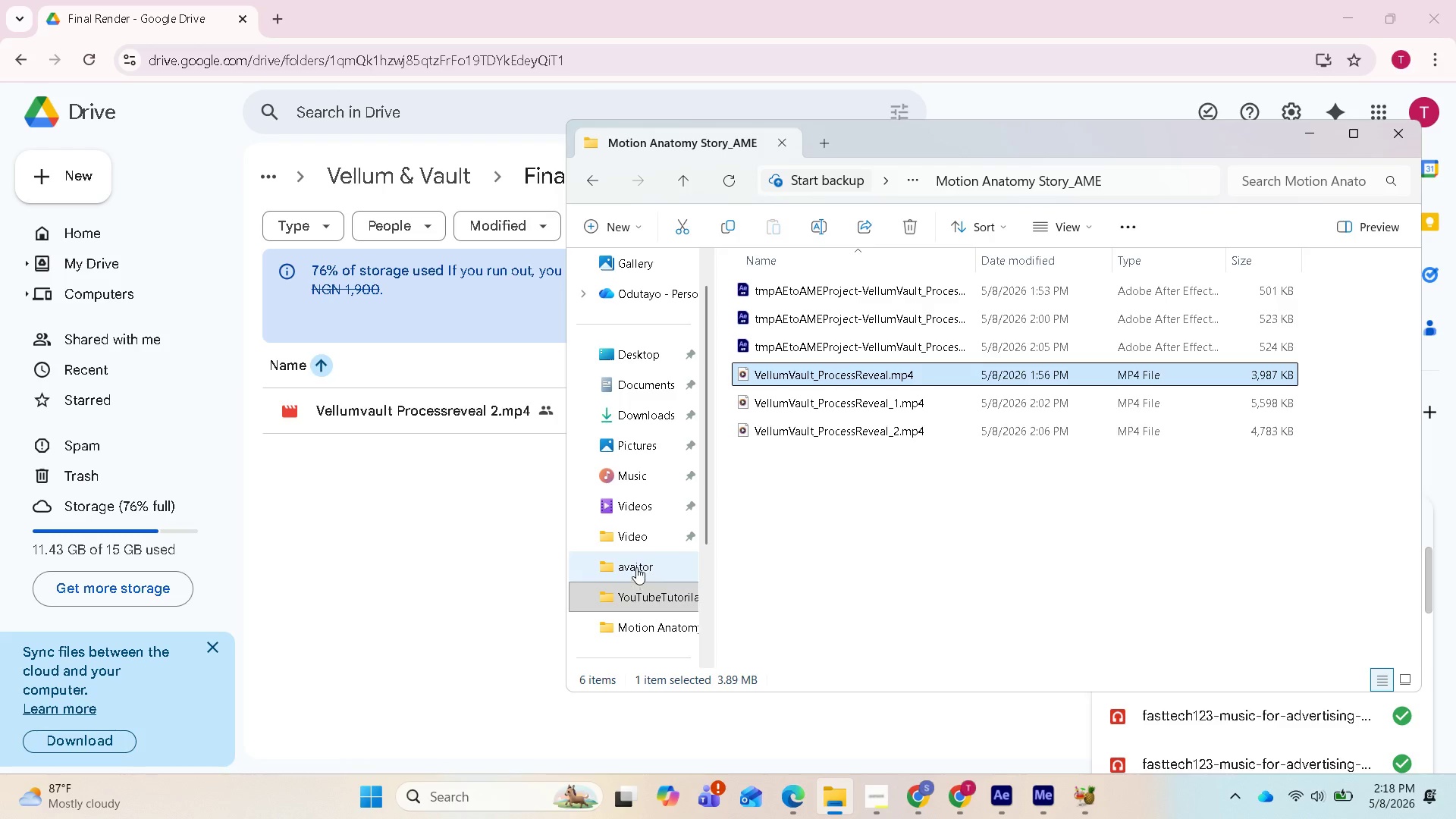 
left_click([635, 508])
 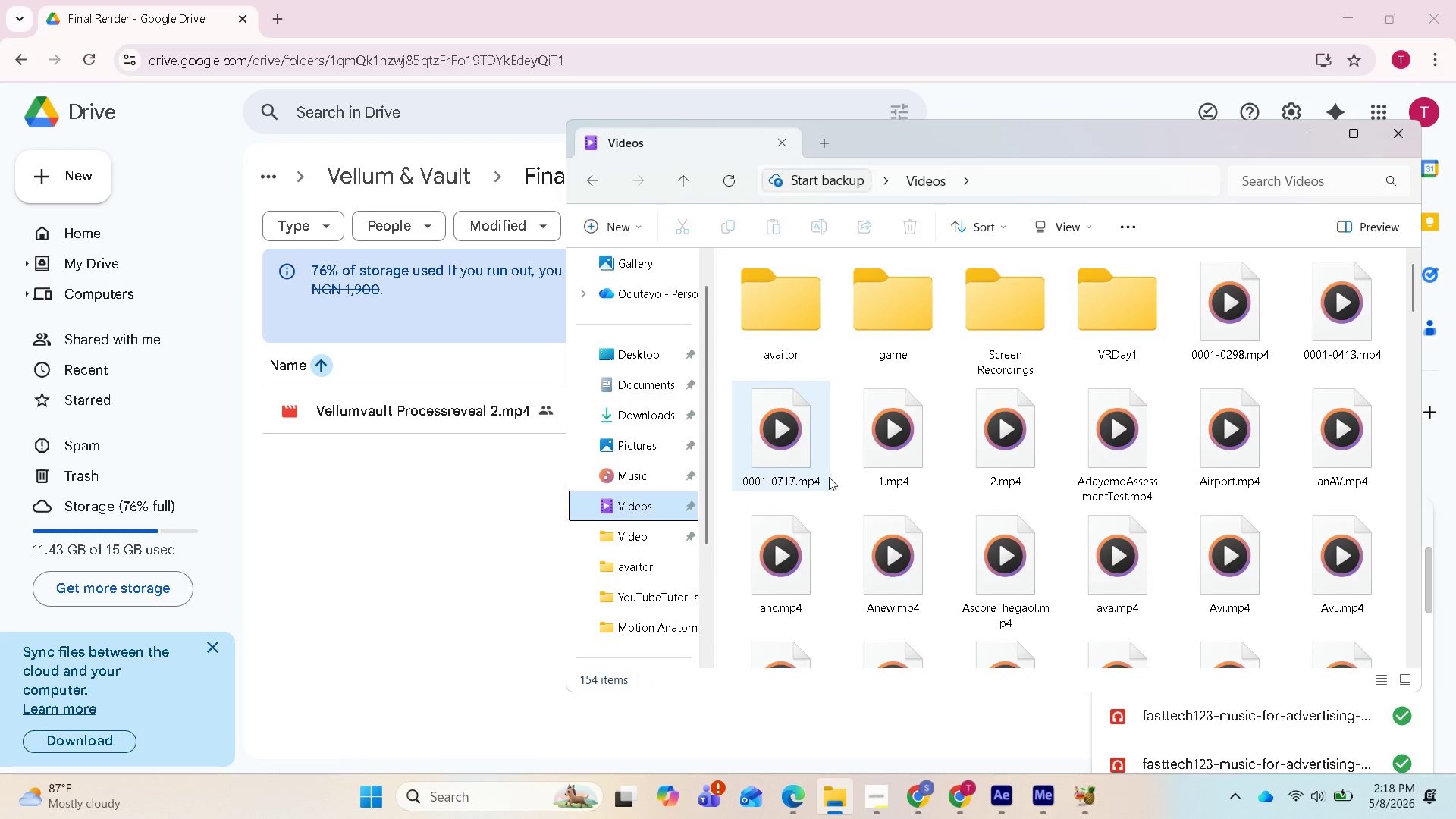 
scroll: coordinate [905, 469], scroll_direction: down, amount: 5.0
 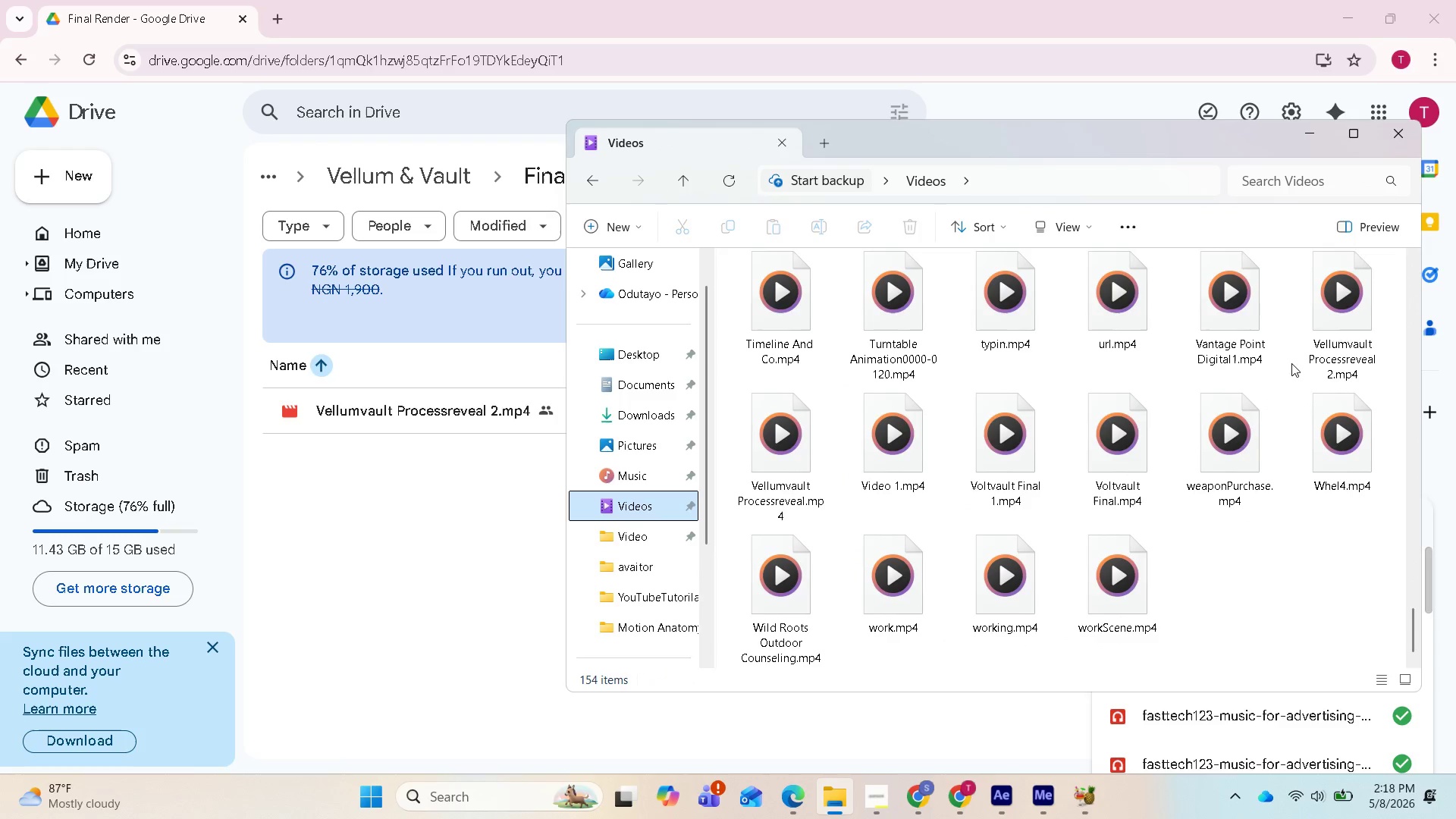 
mouse_move([788, 469])
 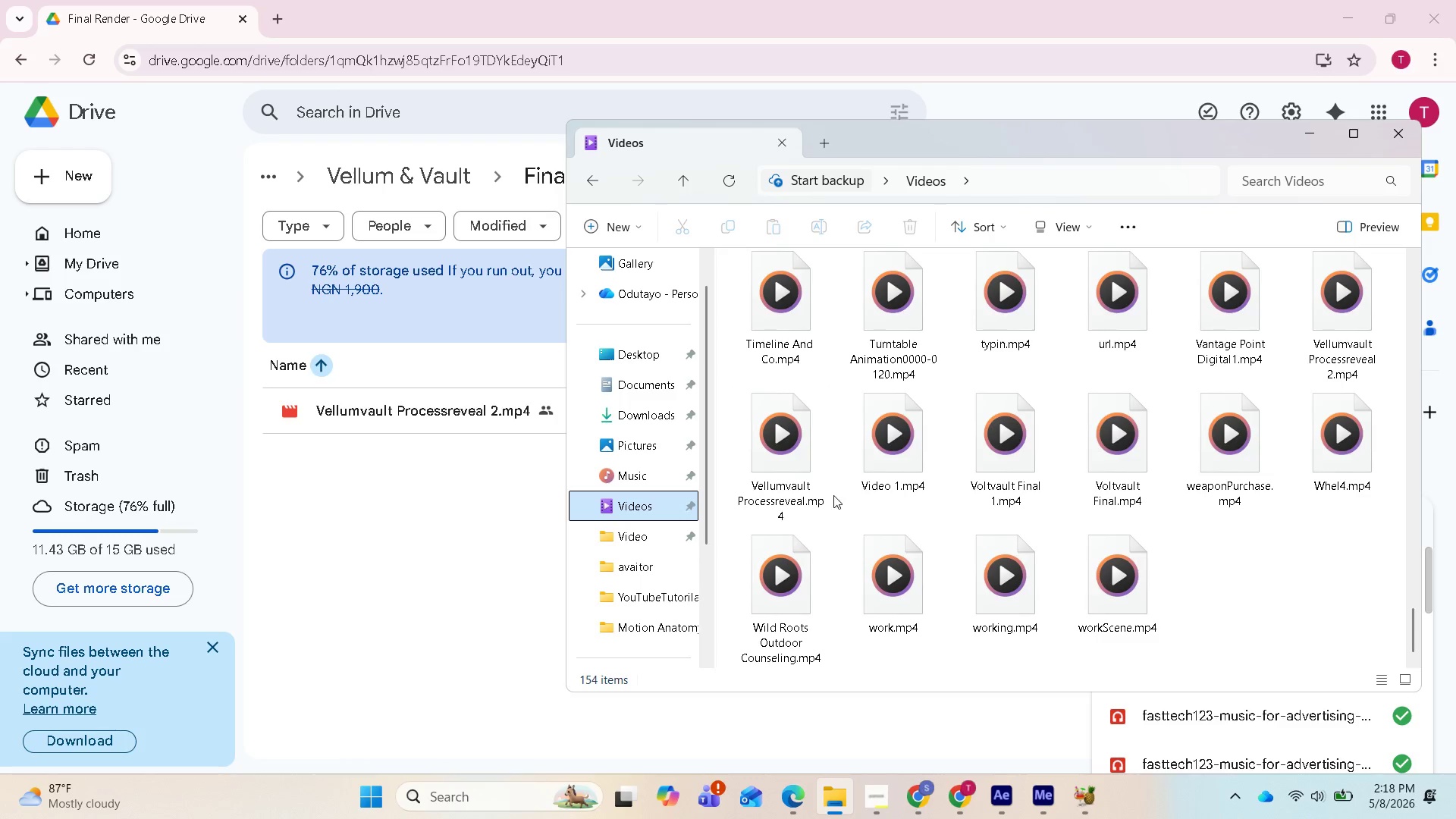 
mouse_move([800, 470])
 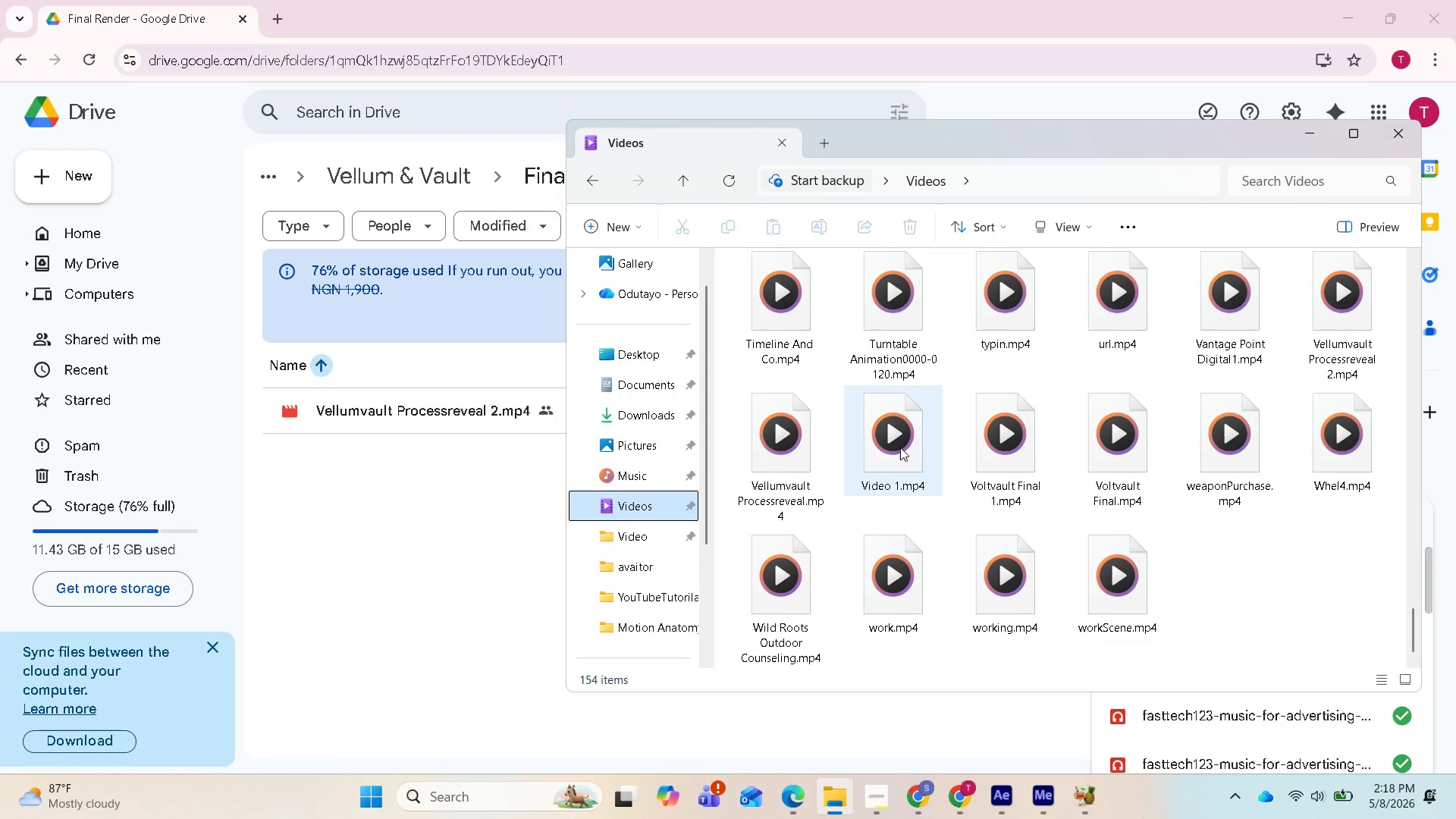 
left_click_drag(start_coordinate=[780, 465], to_coordinate=[380, 526])
 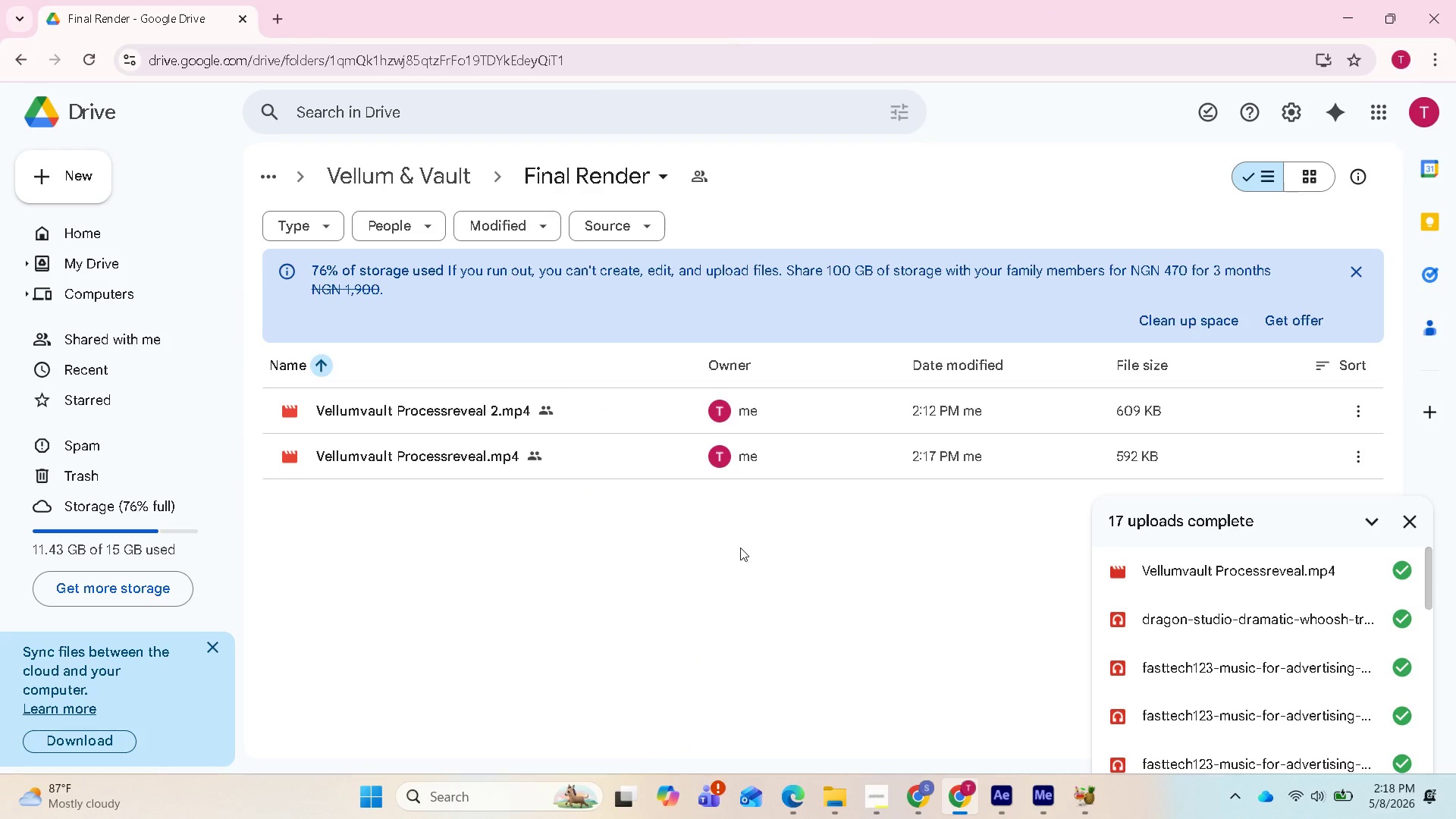 
wait(9.22)
 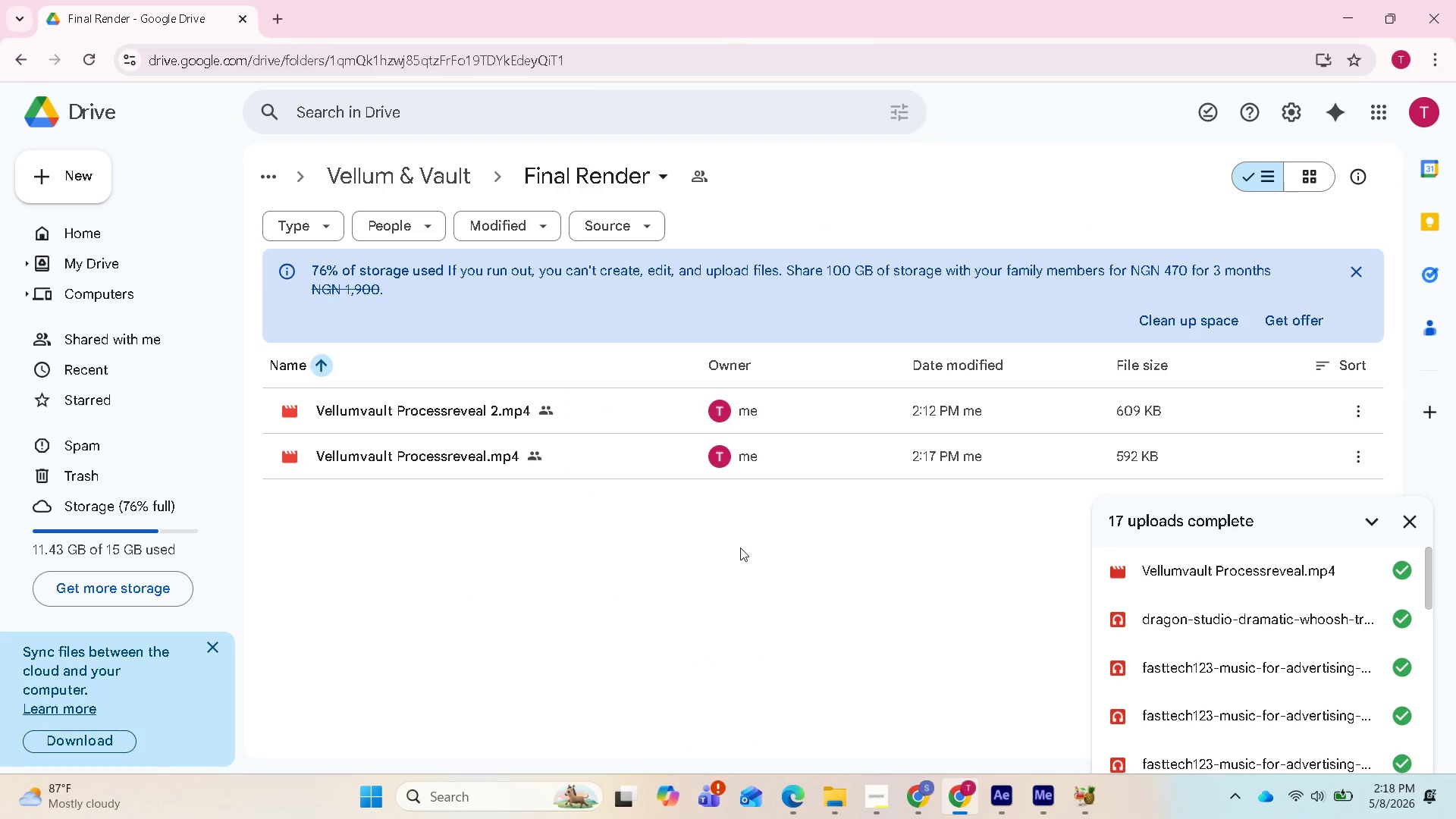 
left_click([883, 795])